 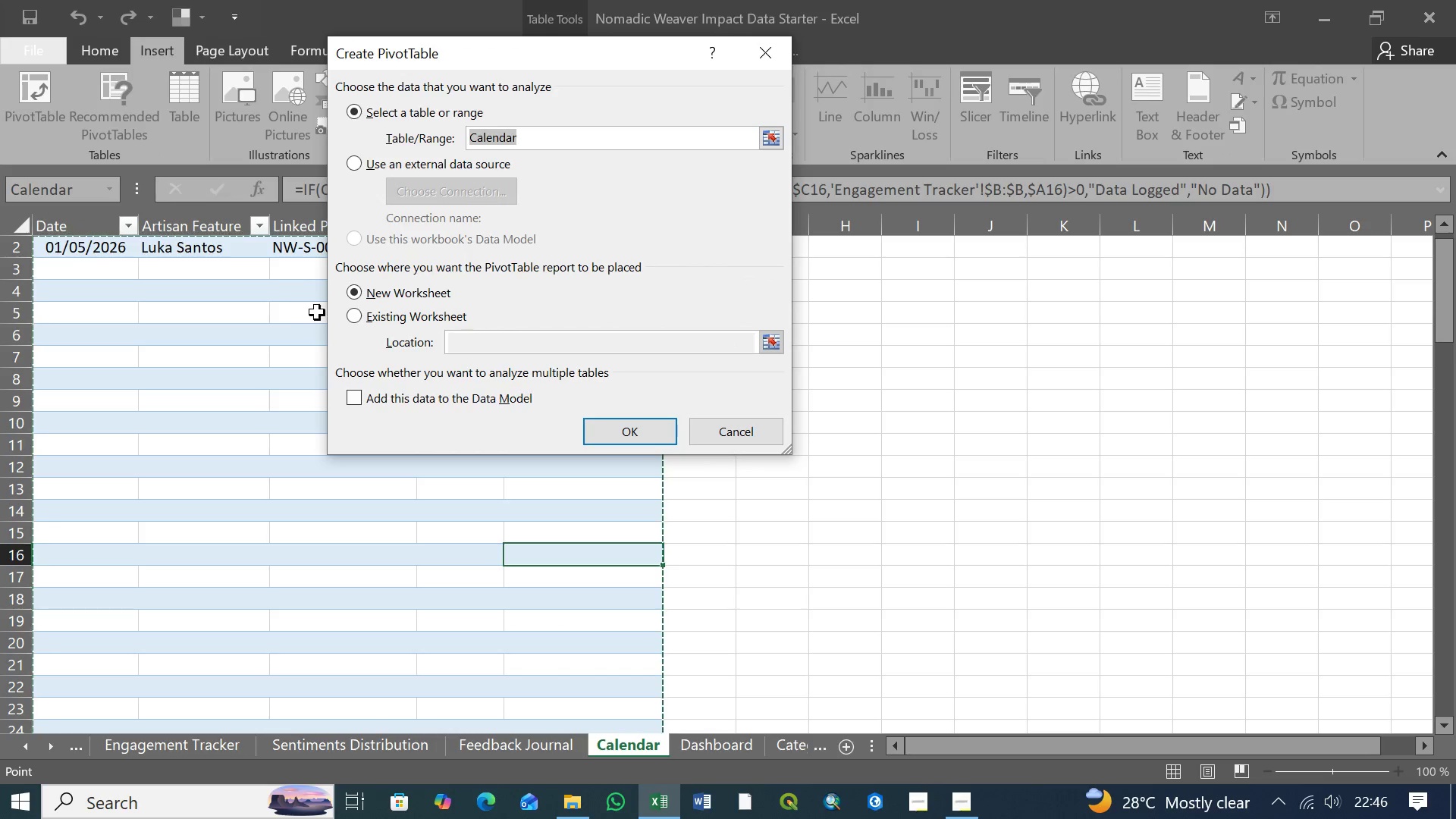 
left_click([627, 430])
 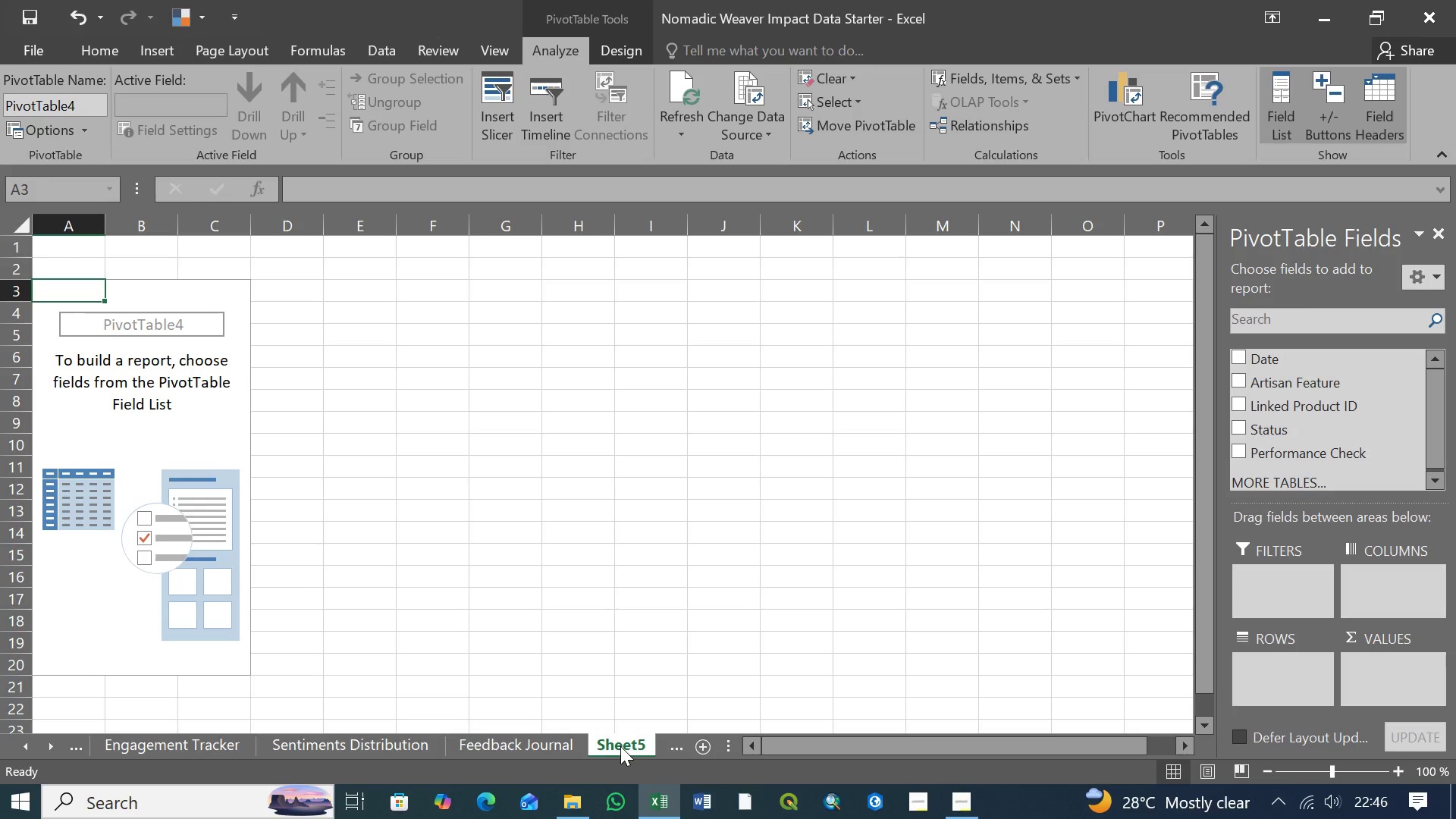 
right_click([621, 744])
 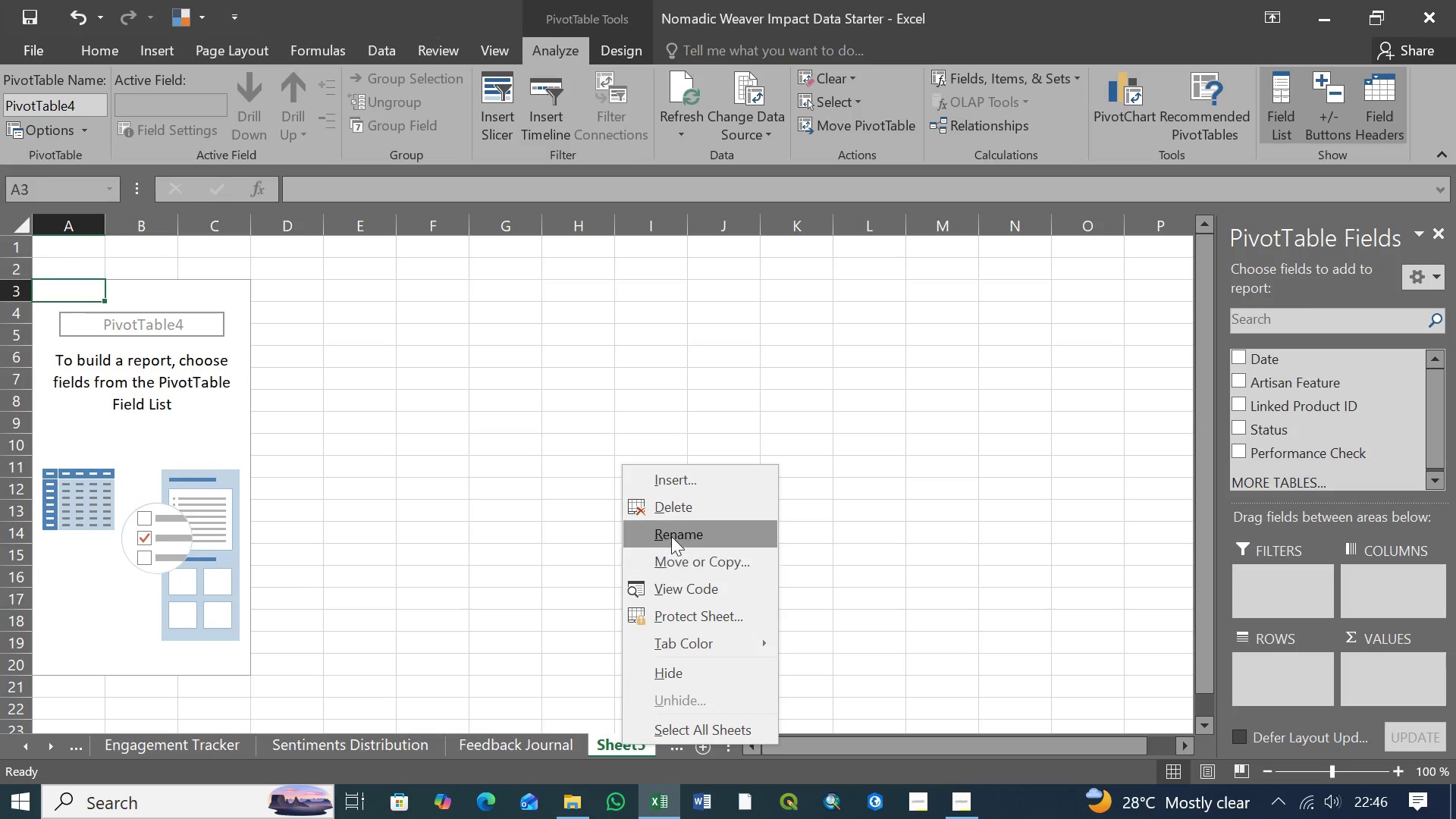 
left_click([671, 536])
 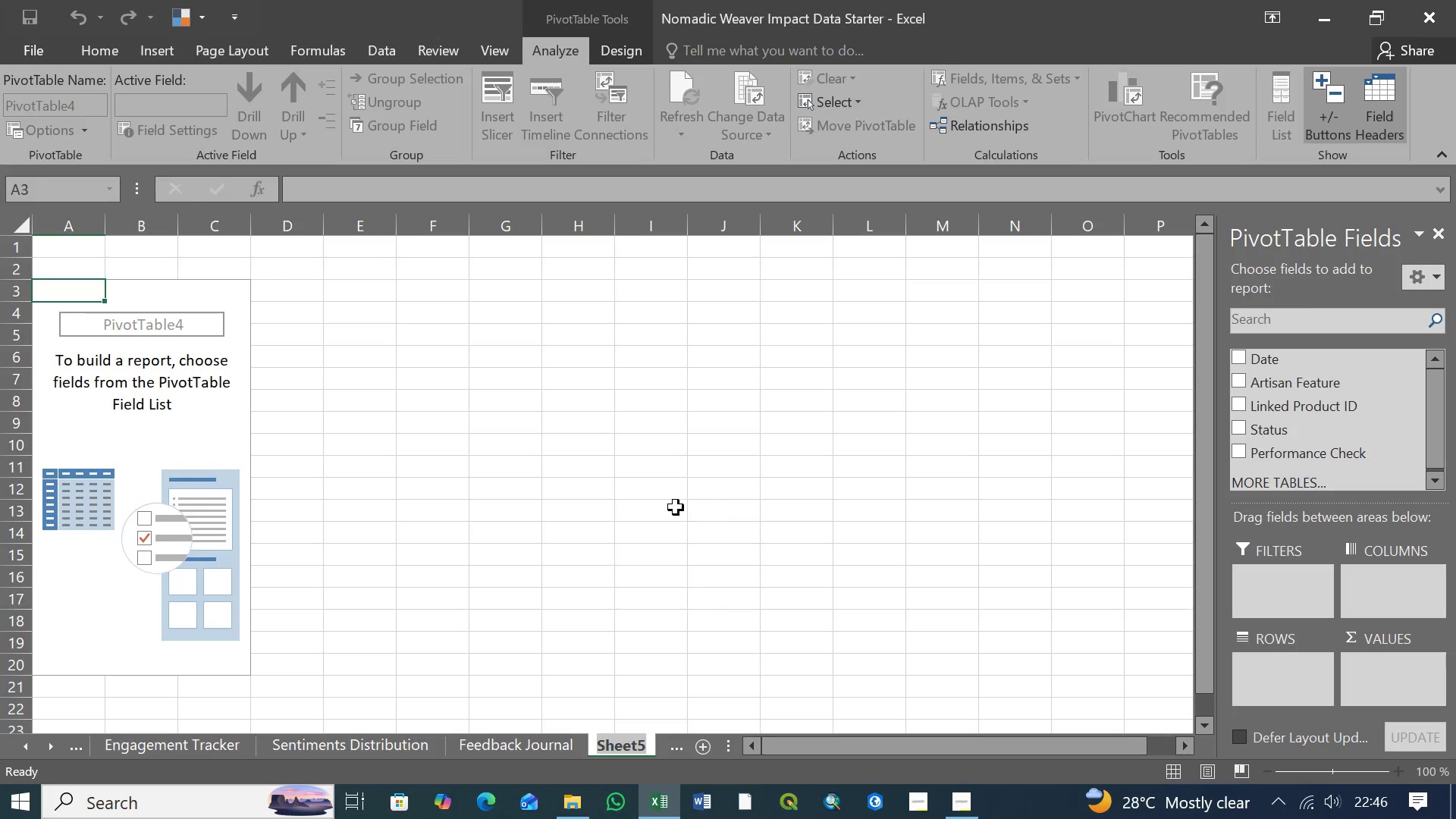 
type(Campaign)
 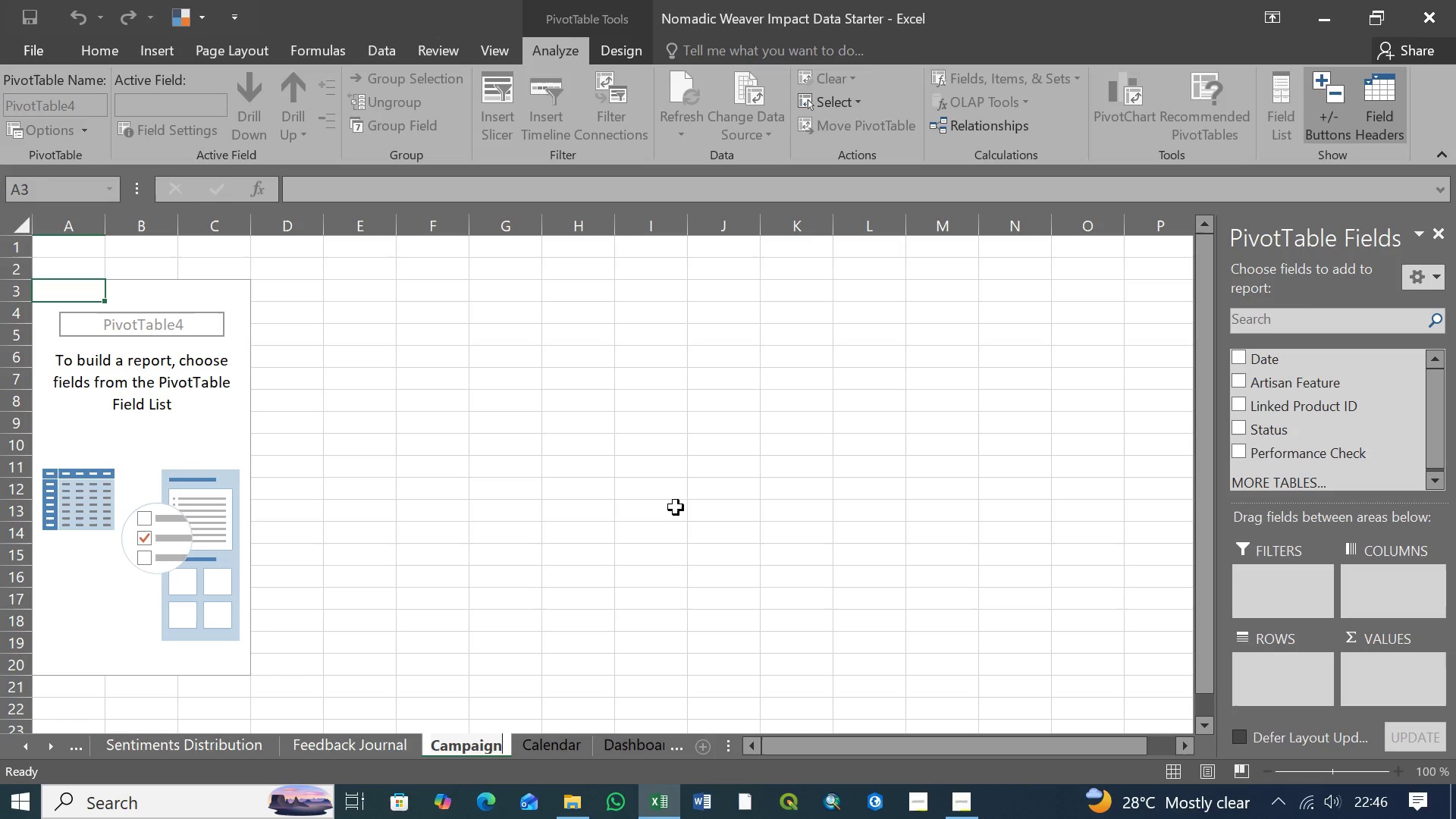 
wait(6.8)
 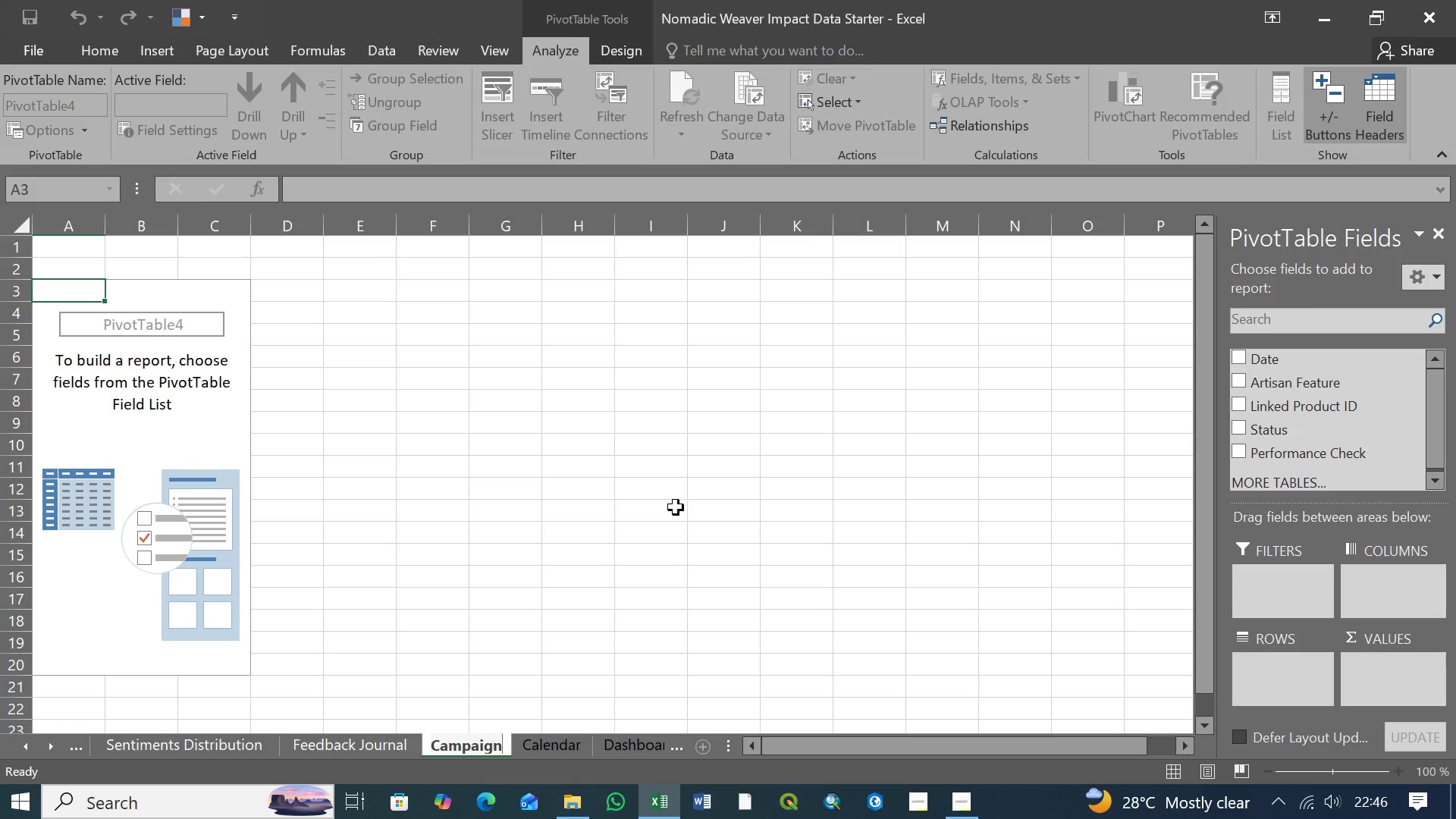 
type(s By Months)
 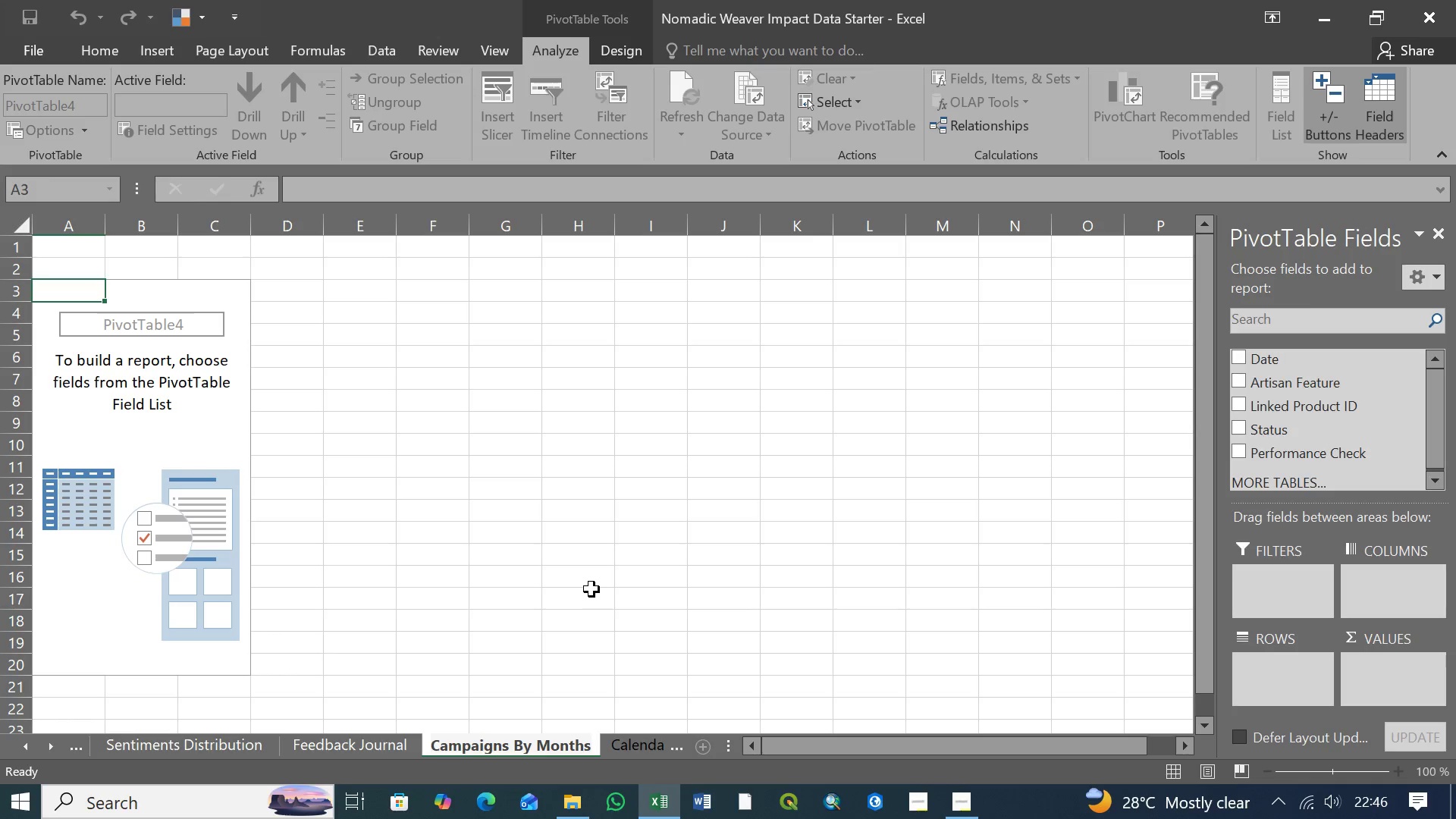 
key(Enter)
 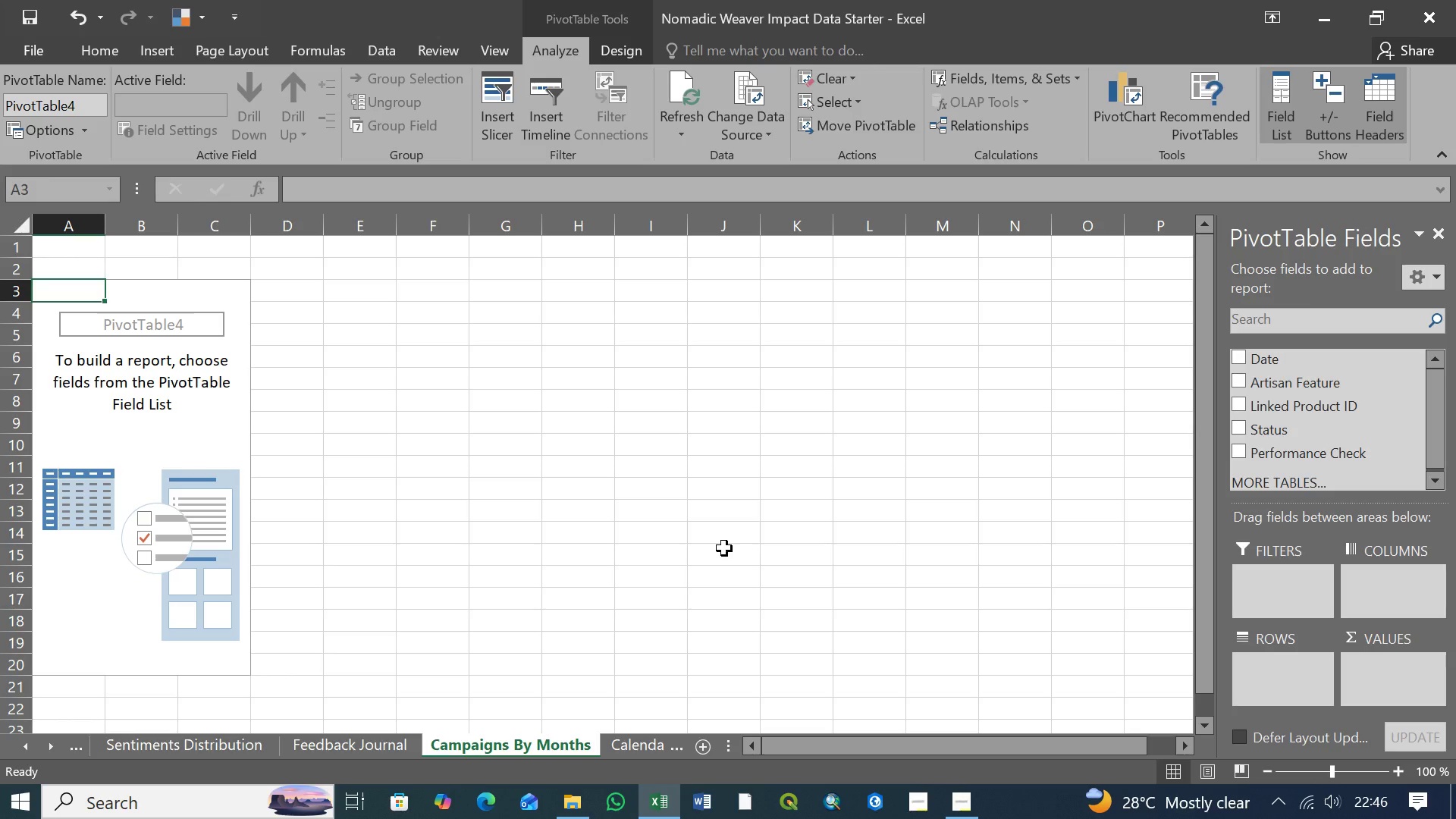 
wait(10.95)
 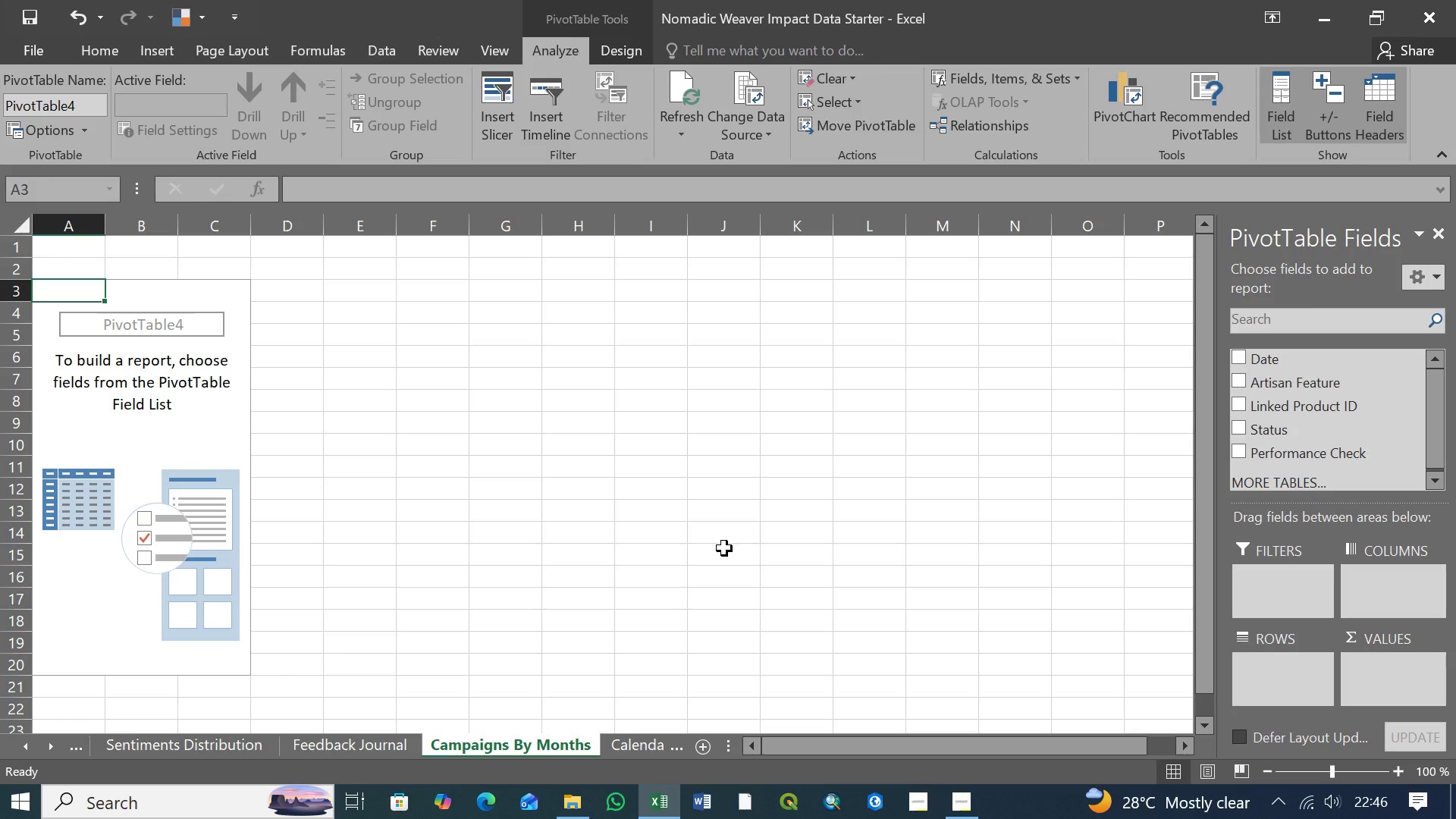 
left_click_drag(start_coordinate=[1271, 359], to_coordinate=[1280, 677])
 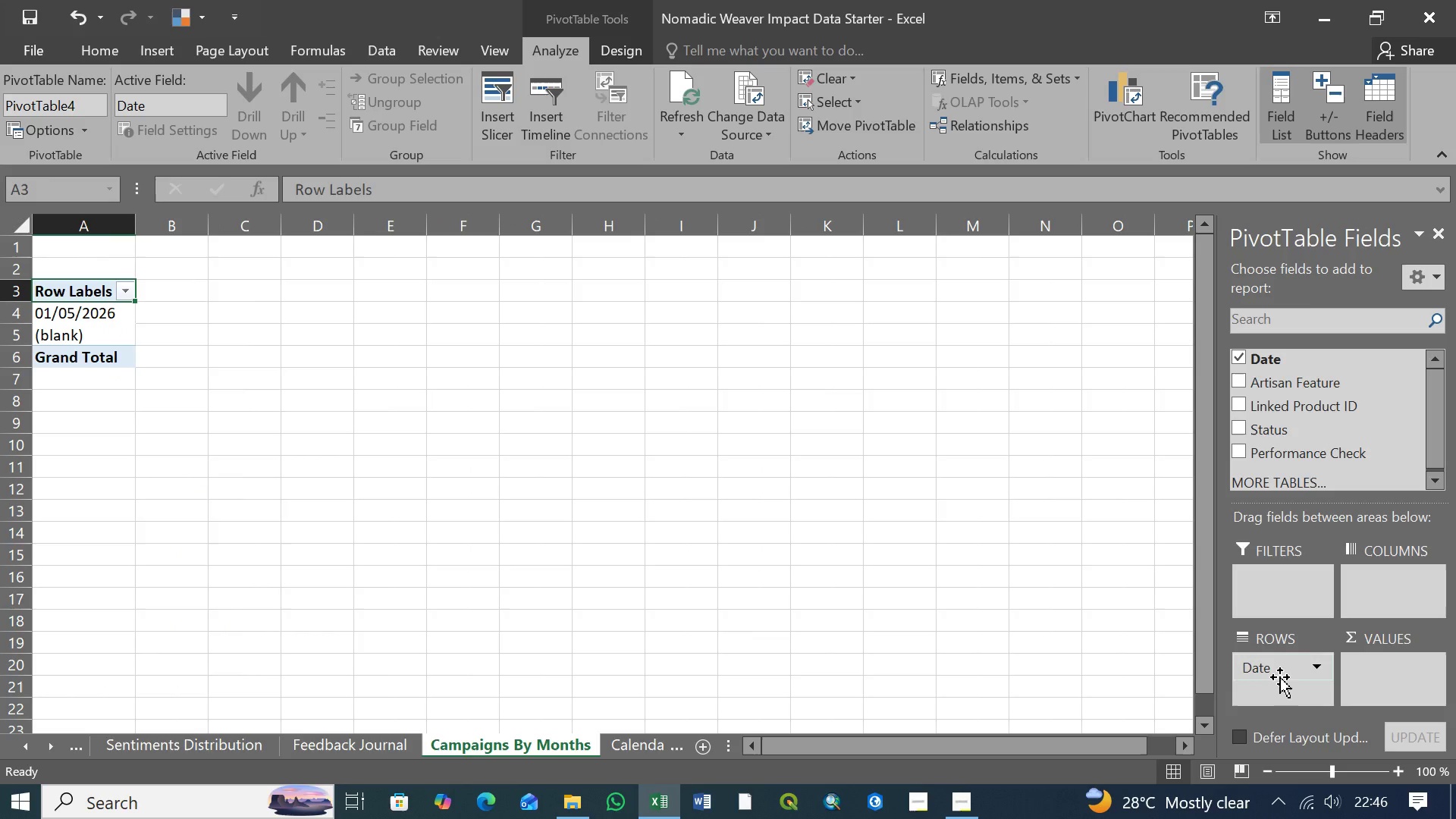 
wait(9.62)
 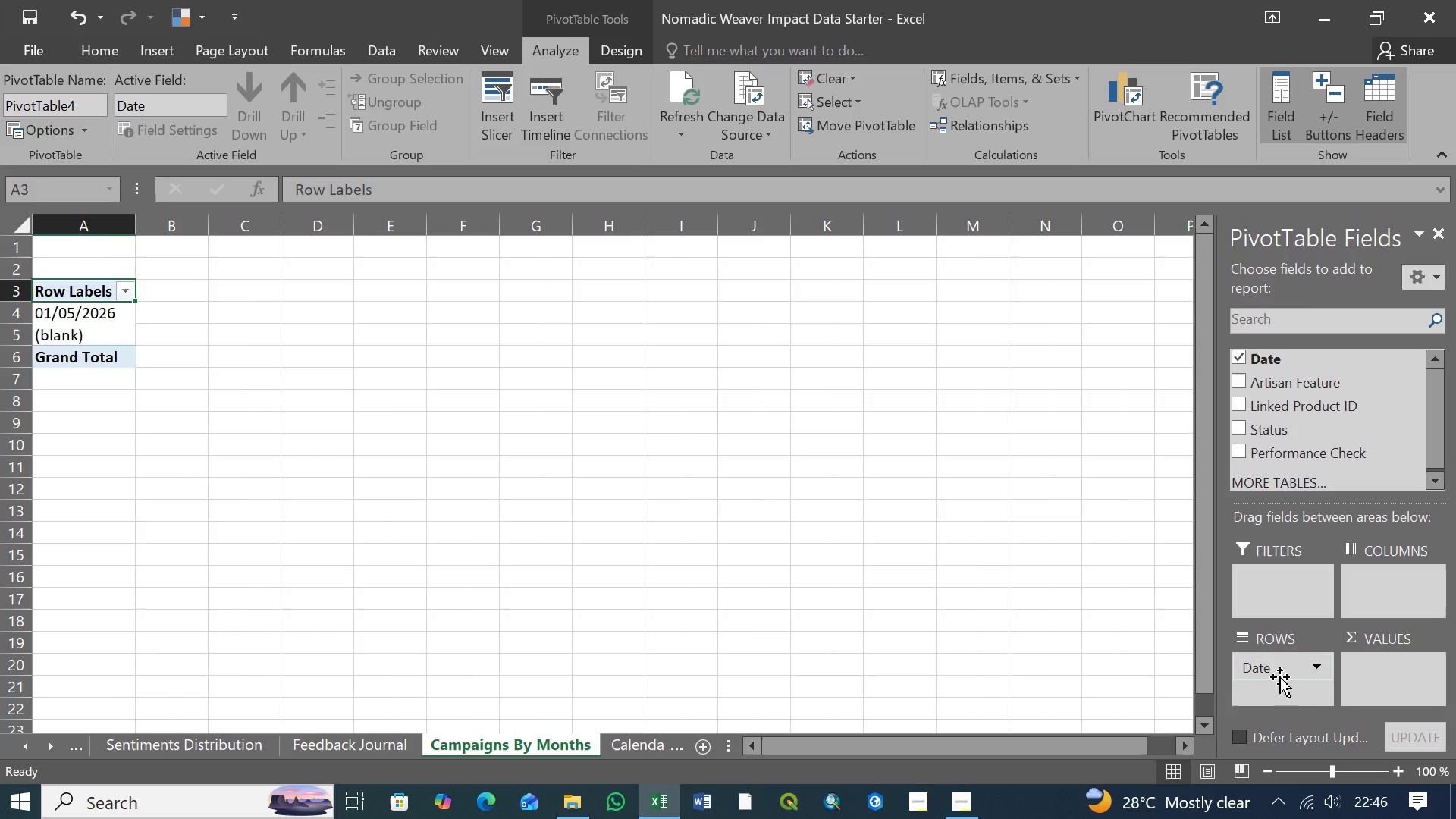 
double_click([1439, 475])
 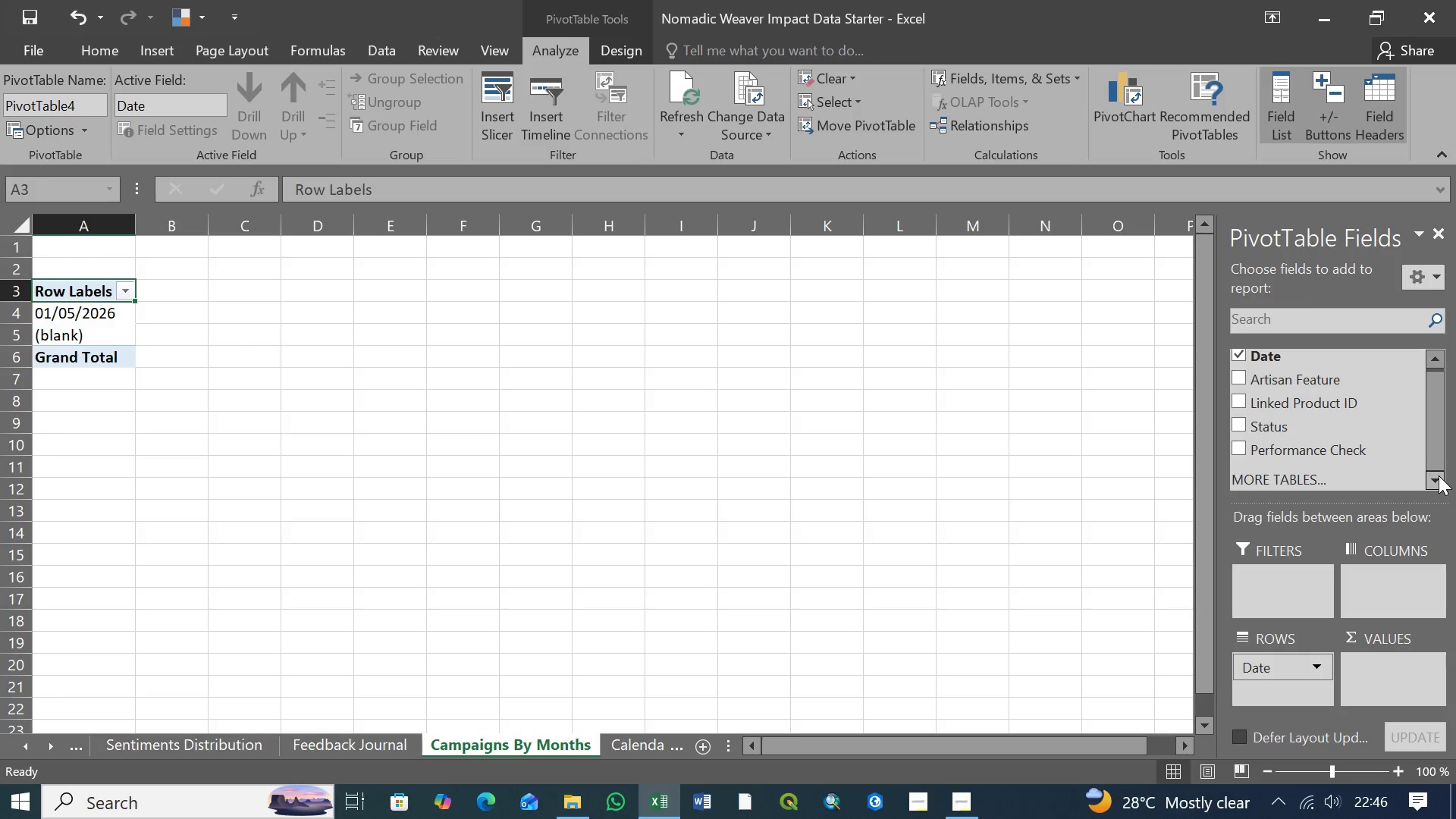 
triple_click([1439, 475])
 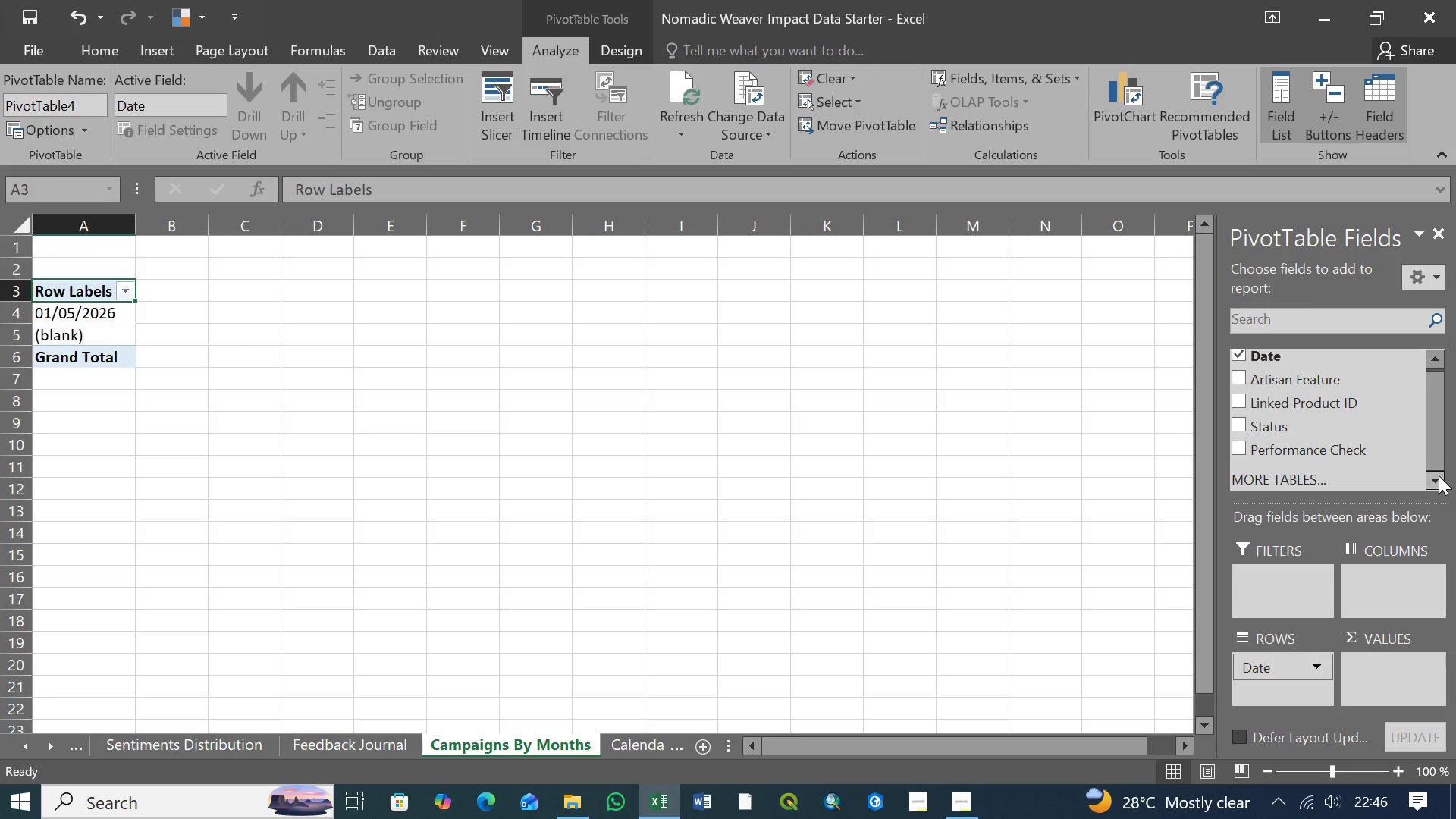 
triple_click([1439, 475])
 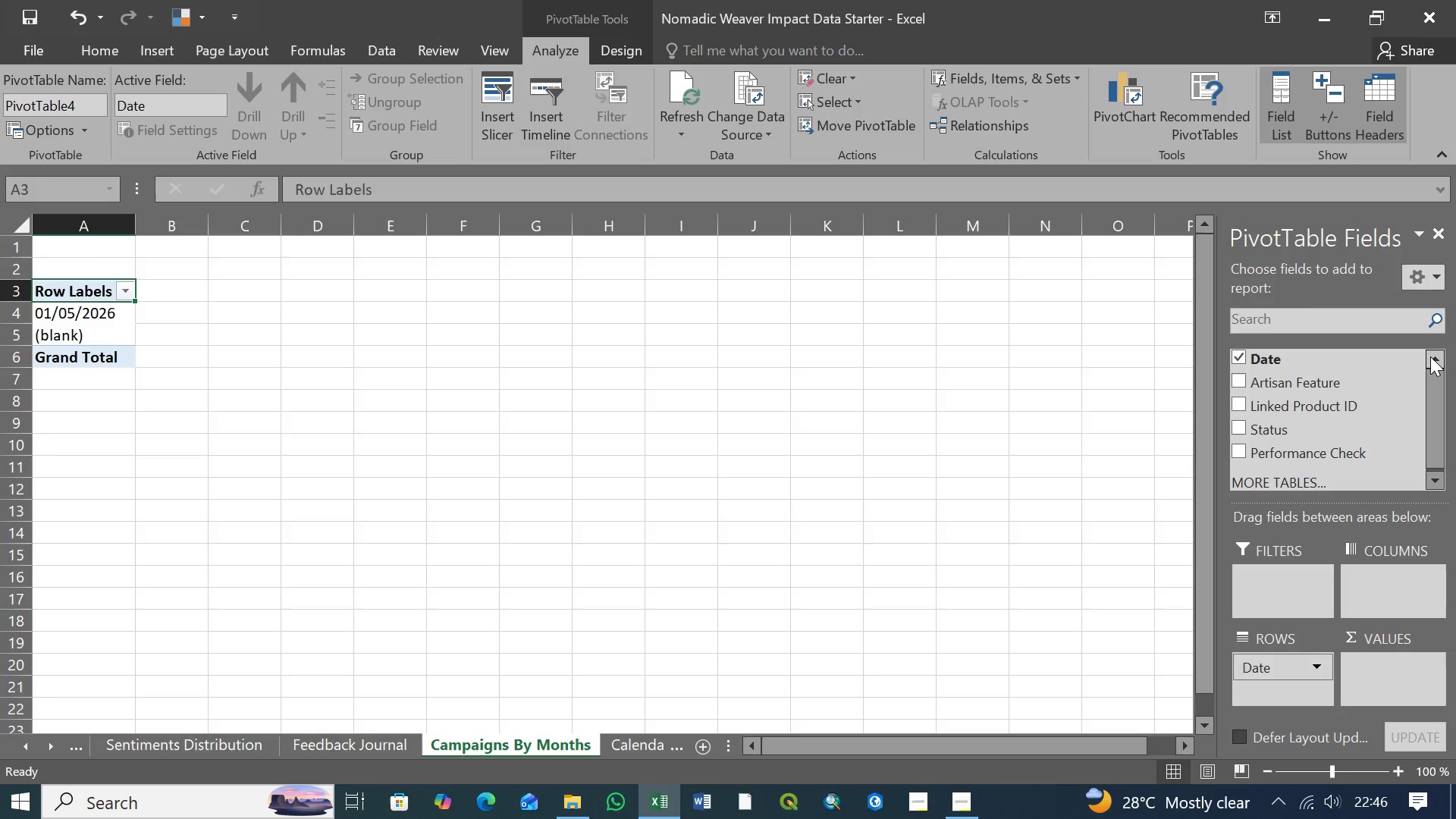 
double_click([1430, 356])
 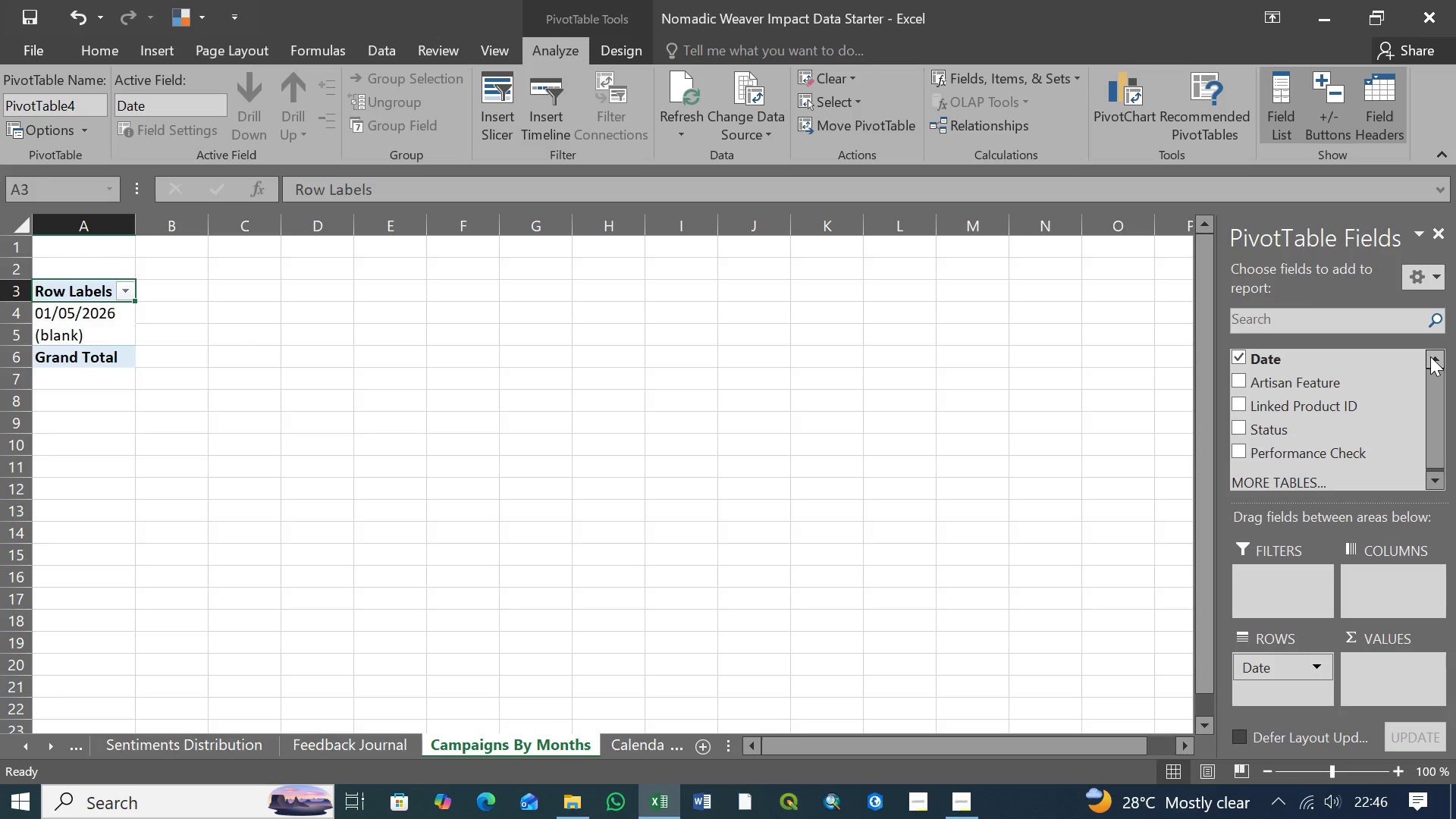 
triple_click([1430, 356])
 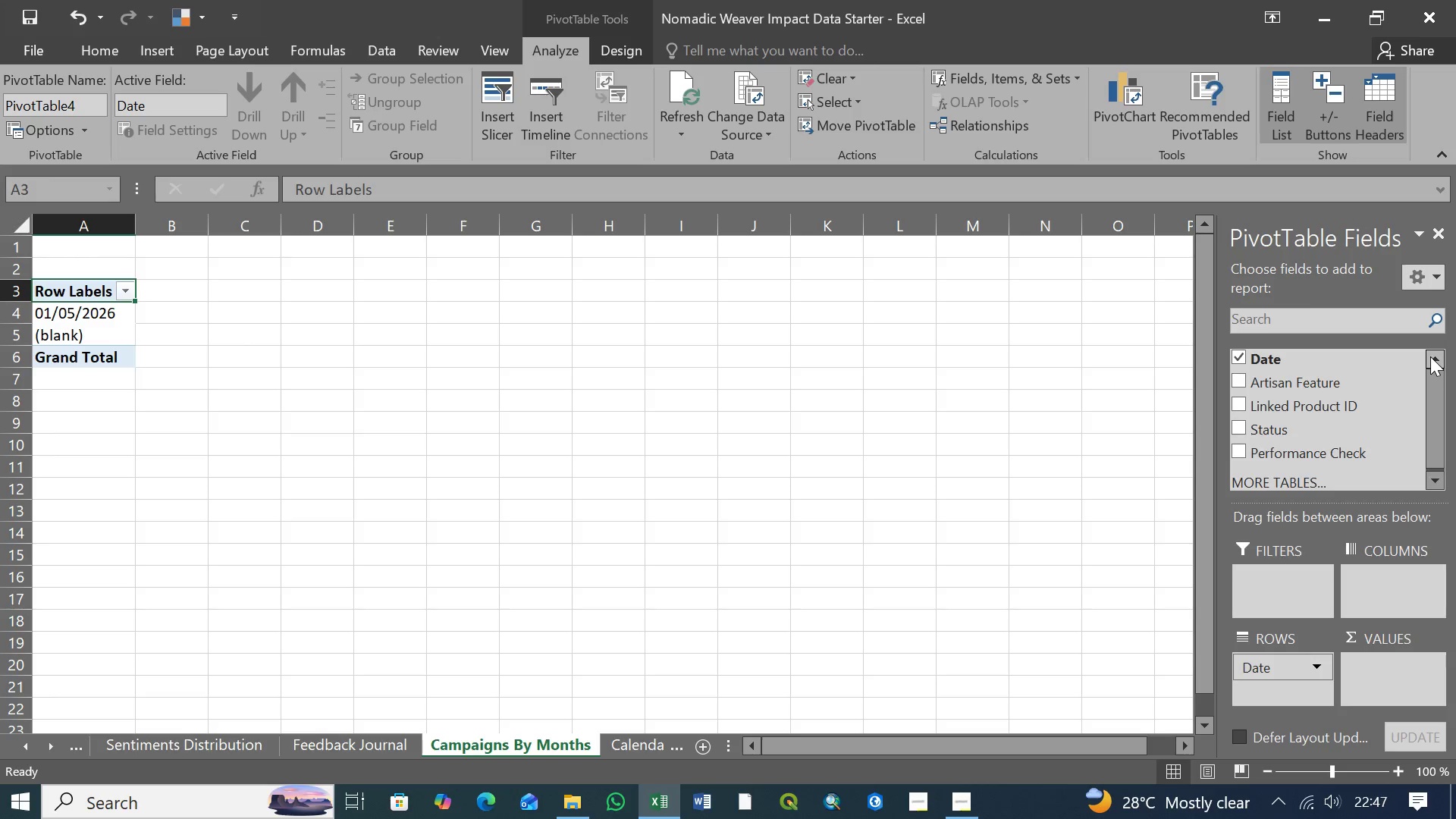 
triple_click([1430, 356])
 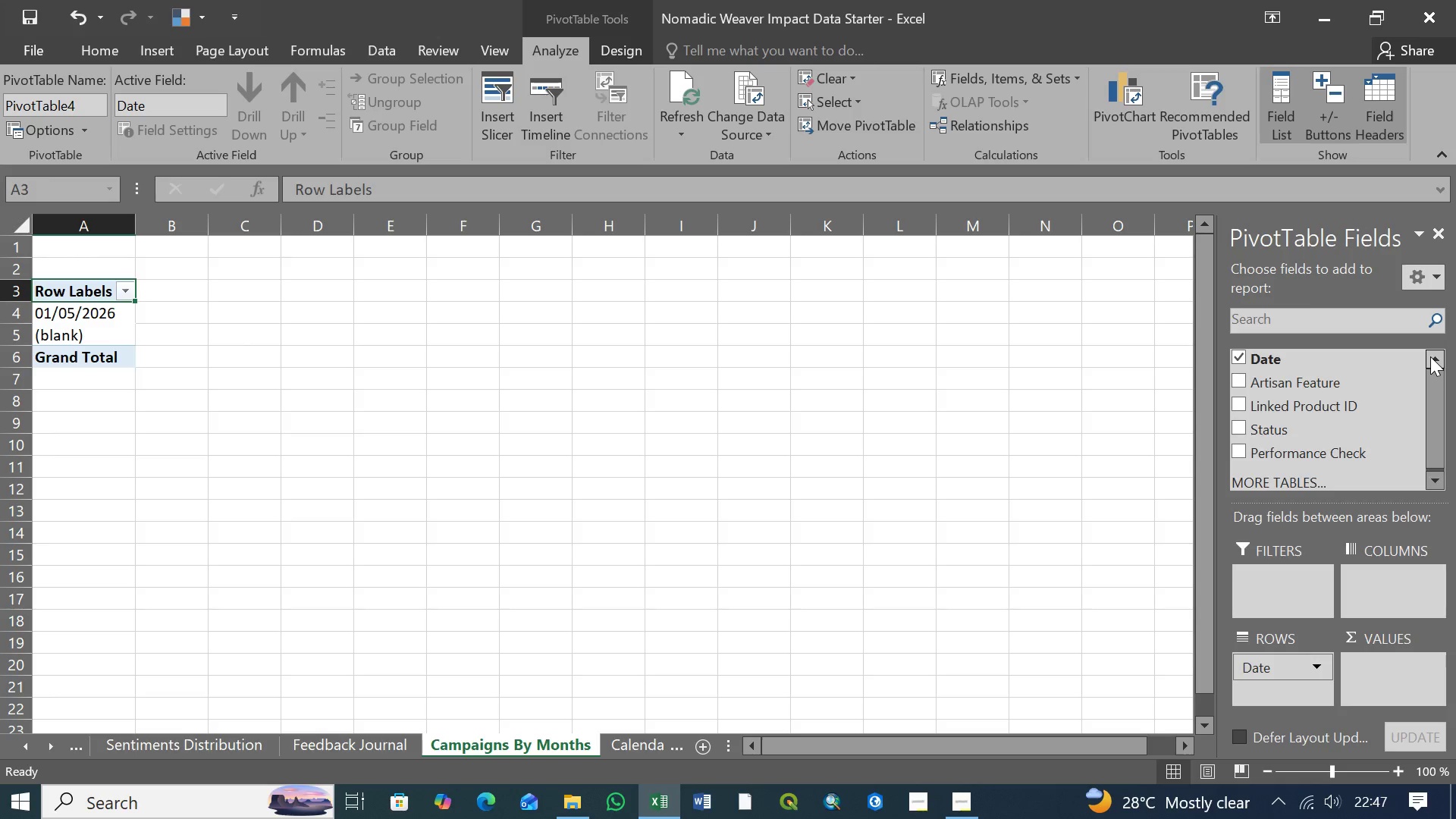 
triple_click([1430, 356])
 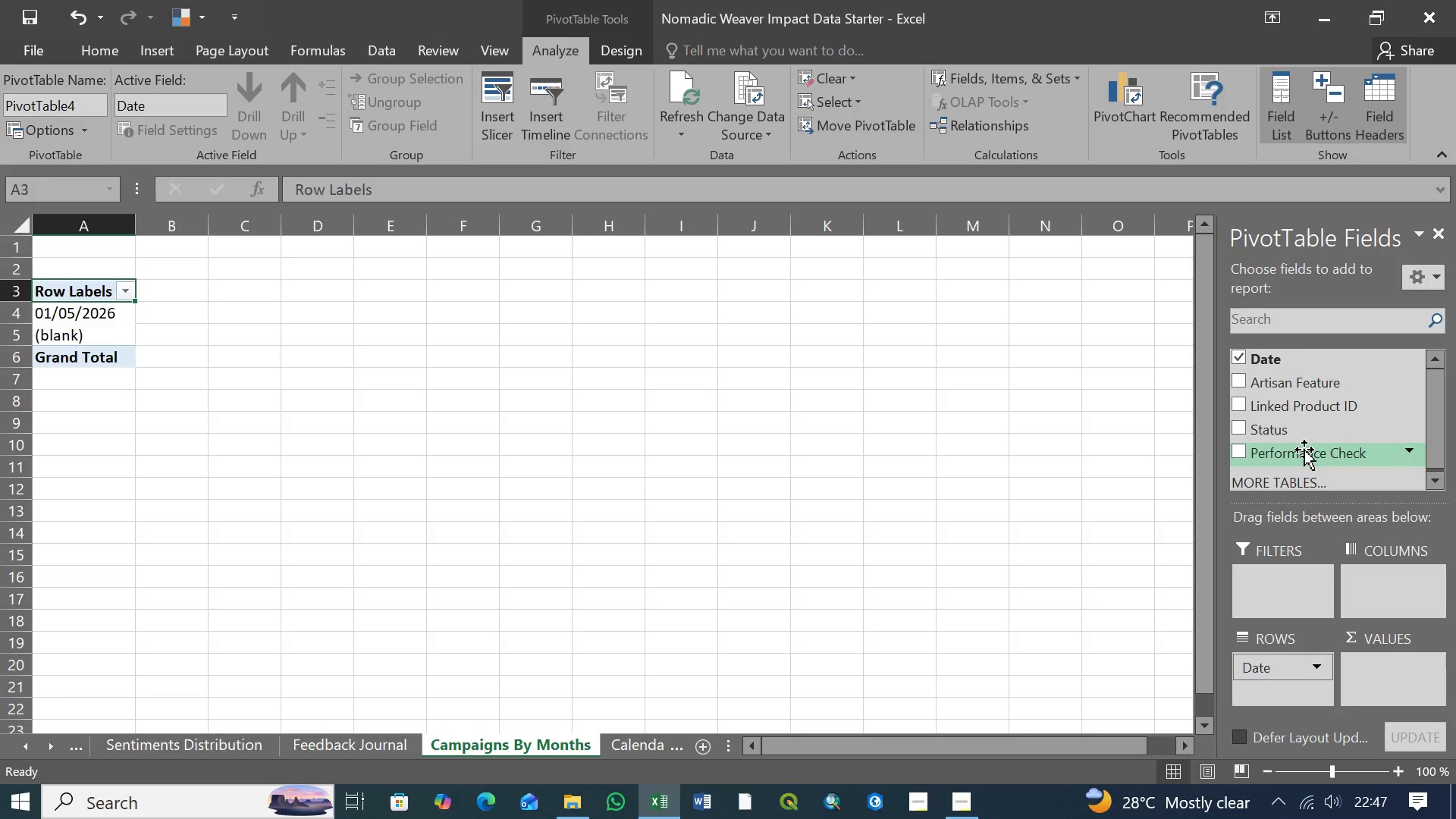 
wait(7.36)
 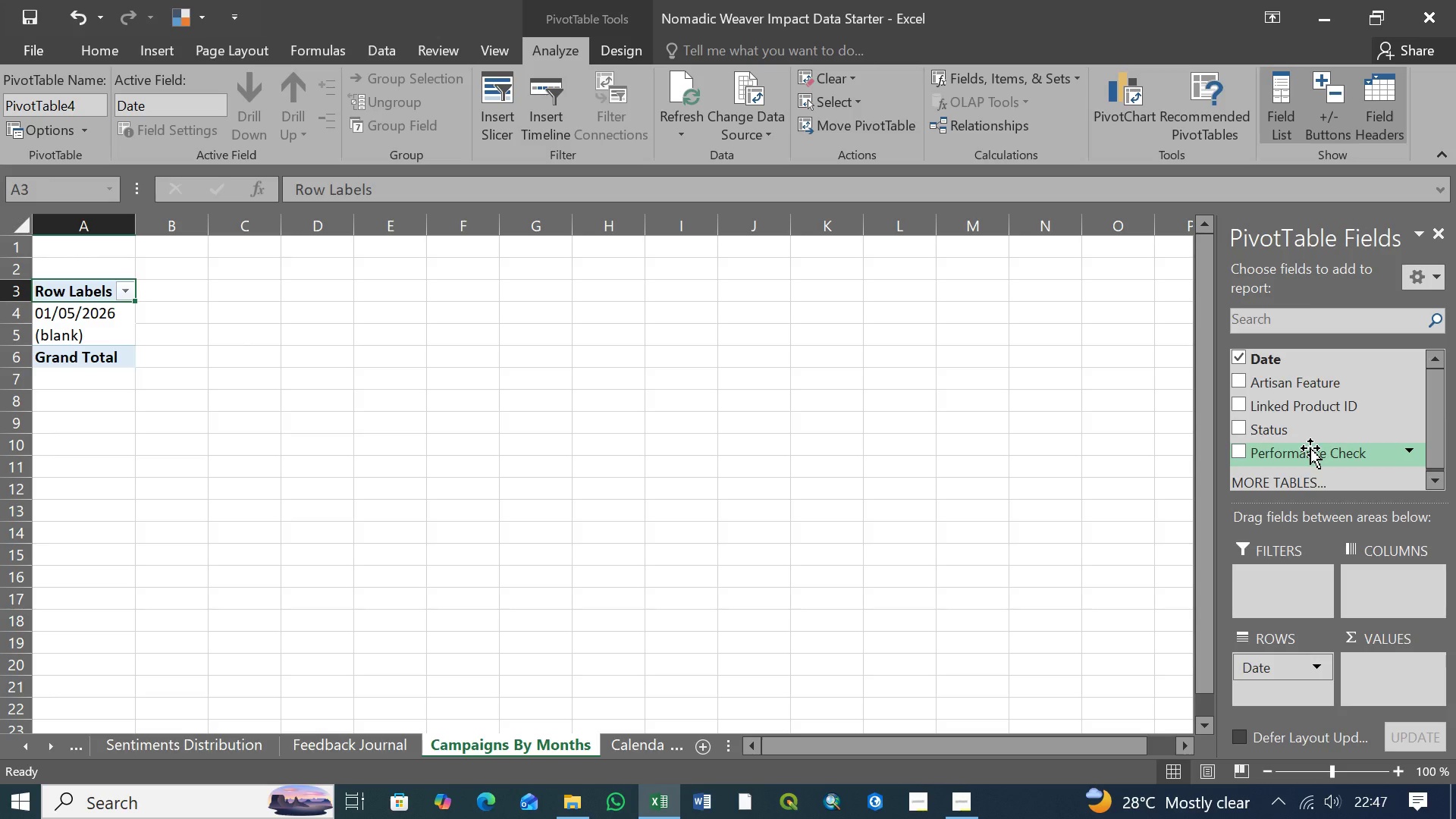 
left_click_drag(start_coordinate=[1296, 409], to_coordinate=[1385, 677])
 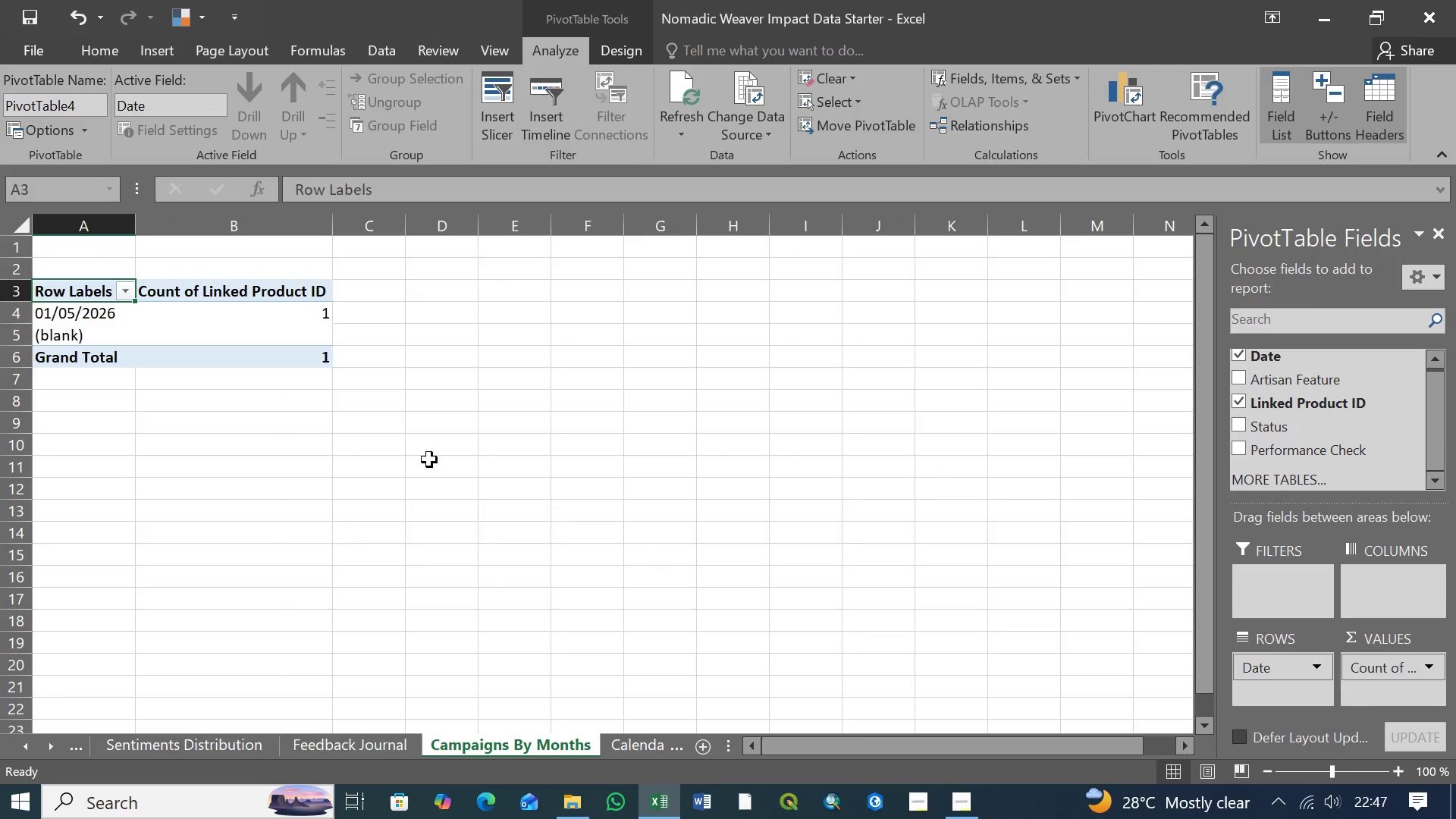 
mouse_move([297, 337])
 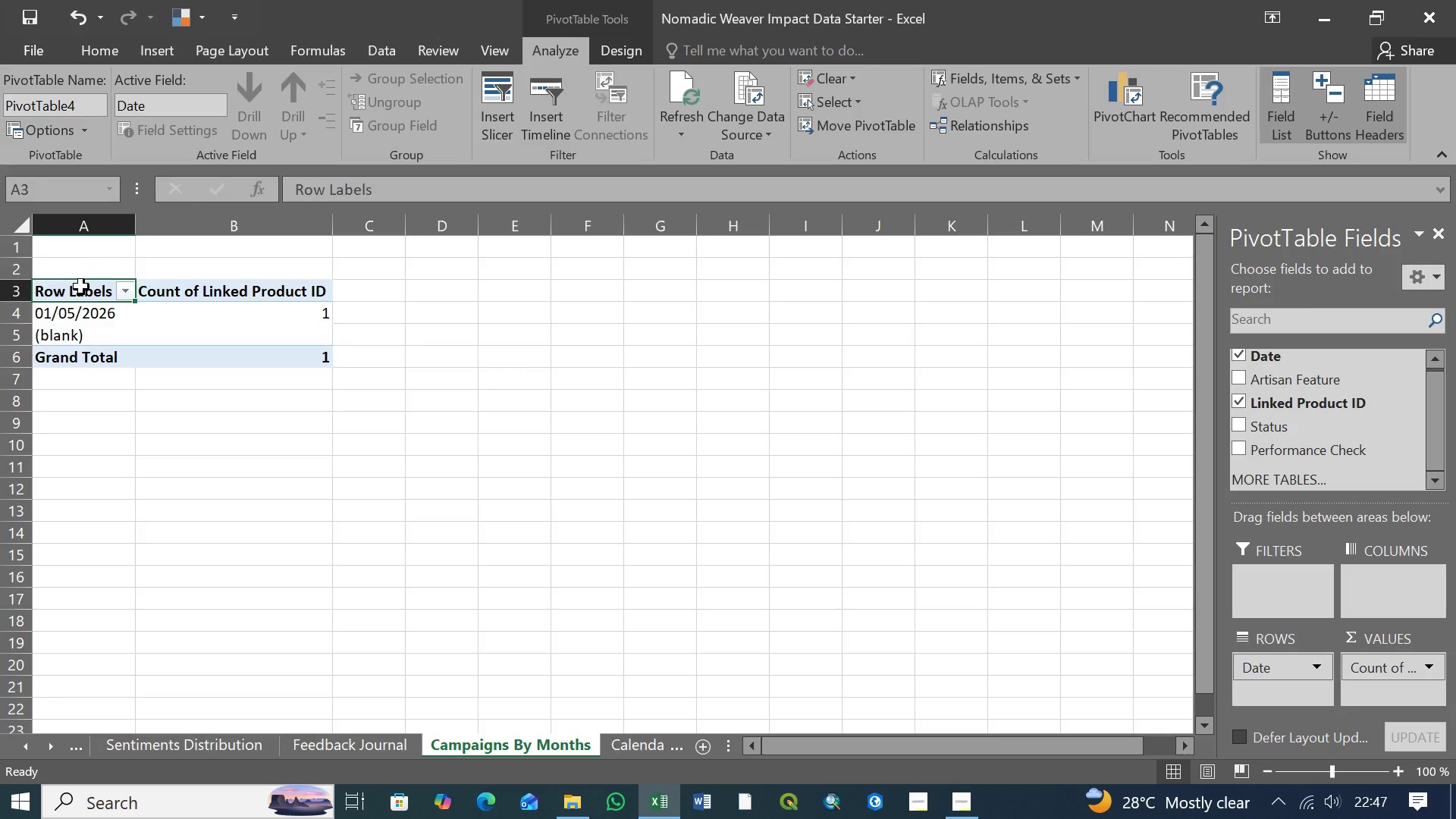 
left_click([81, 287])
 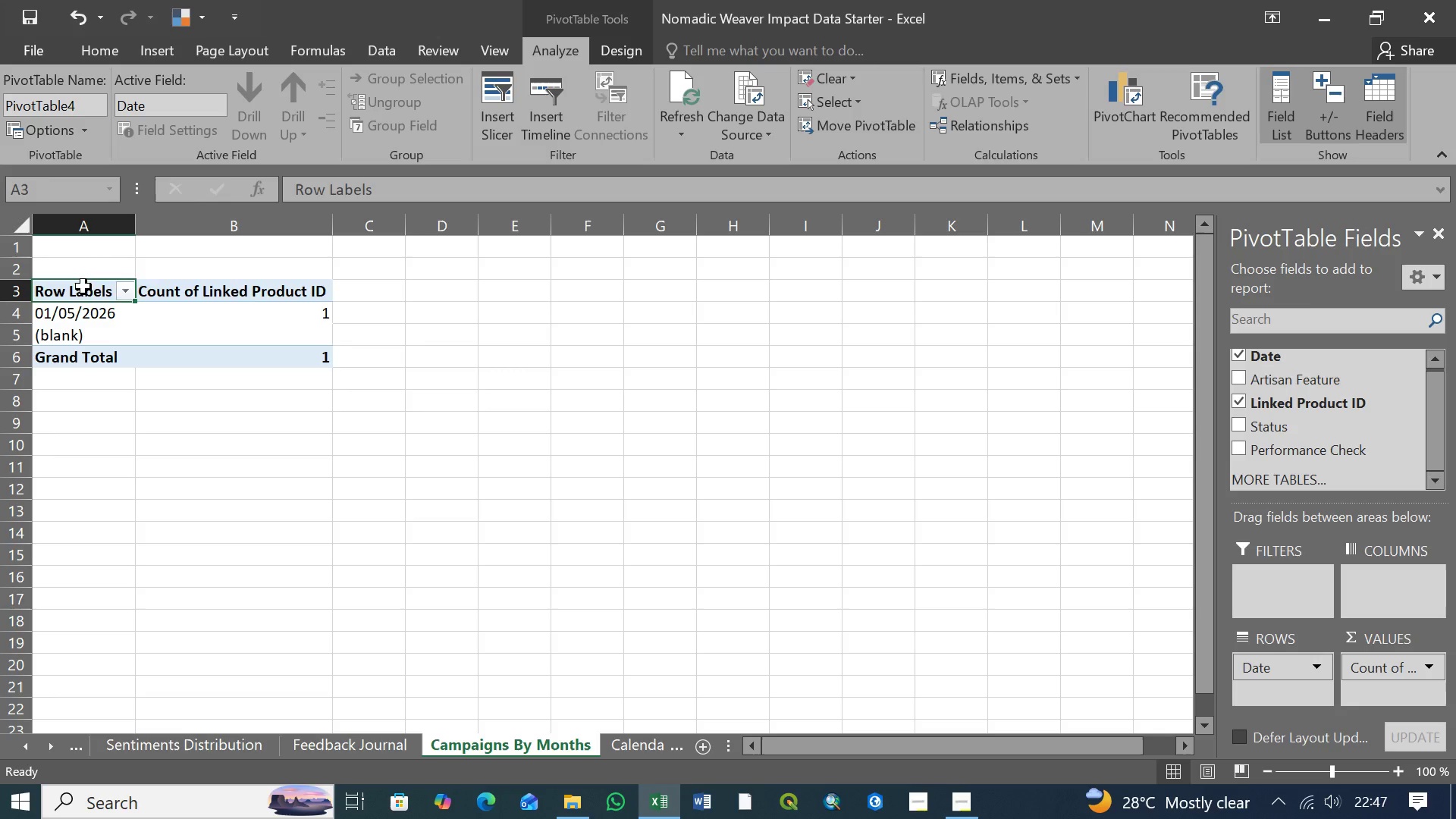 
hold_key(key=ShiftLeft, duration=0.97)
left_click([258, 356])
 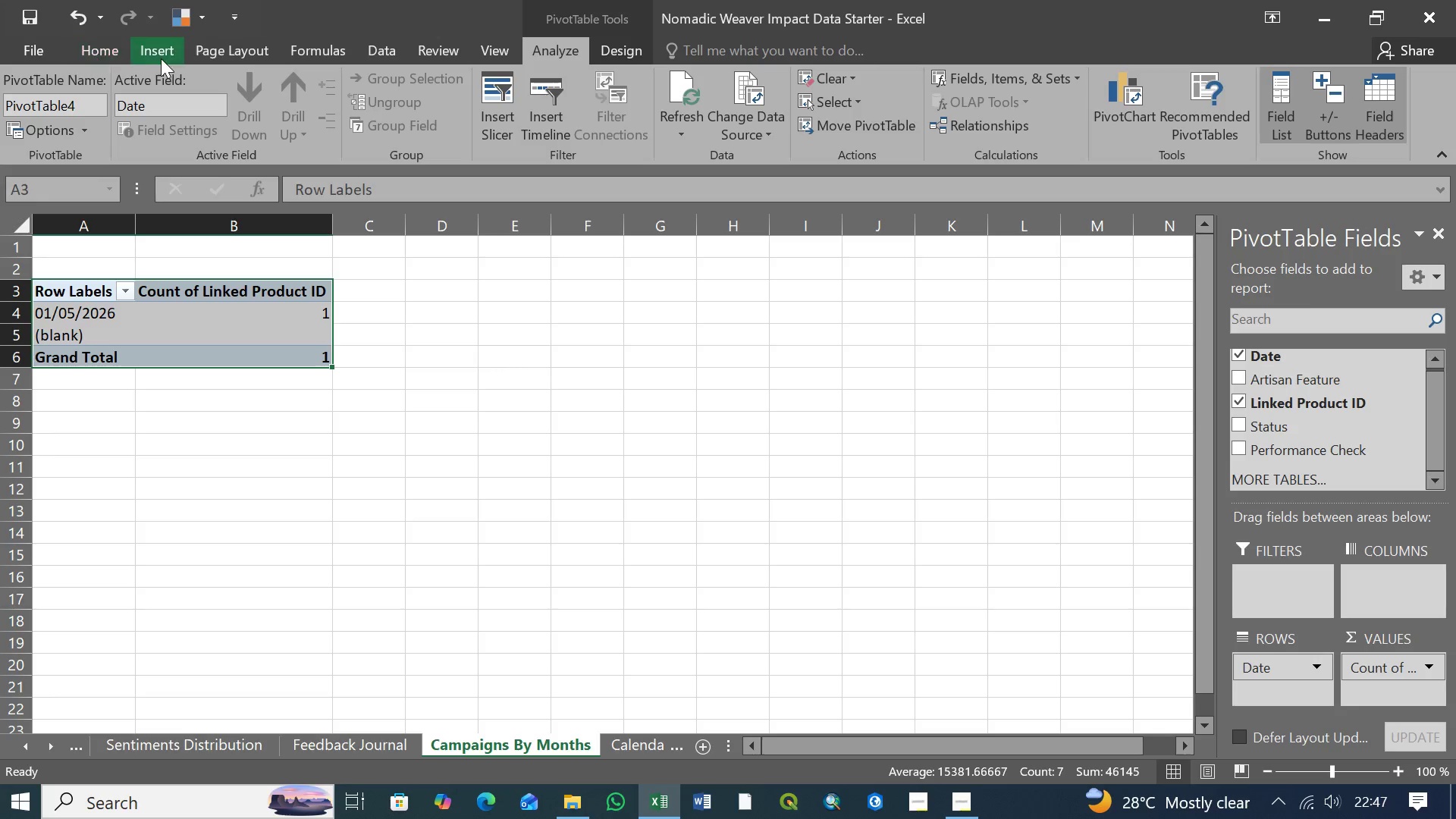 
left_click([166, 55])
 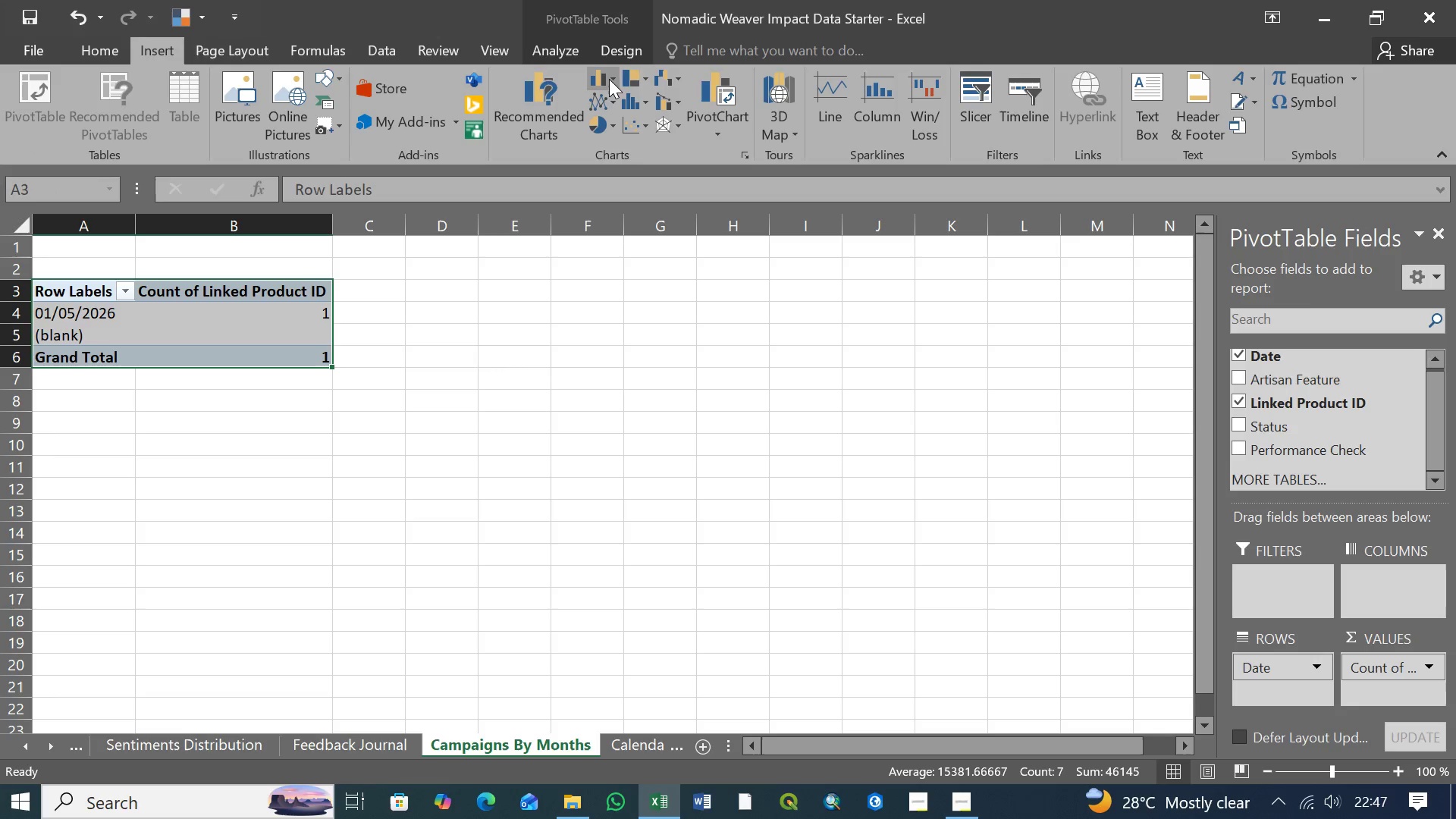 
left_click([610, 79])
 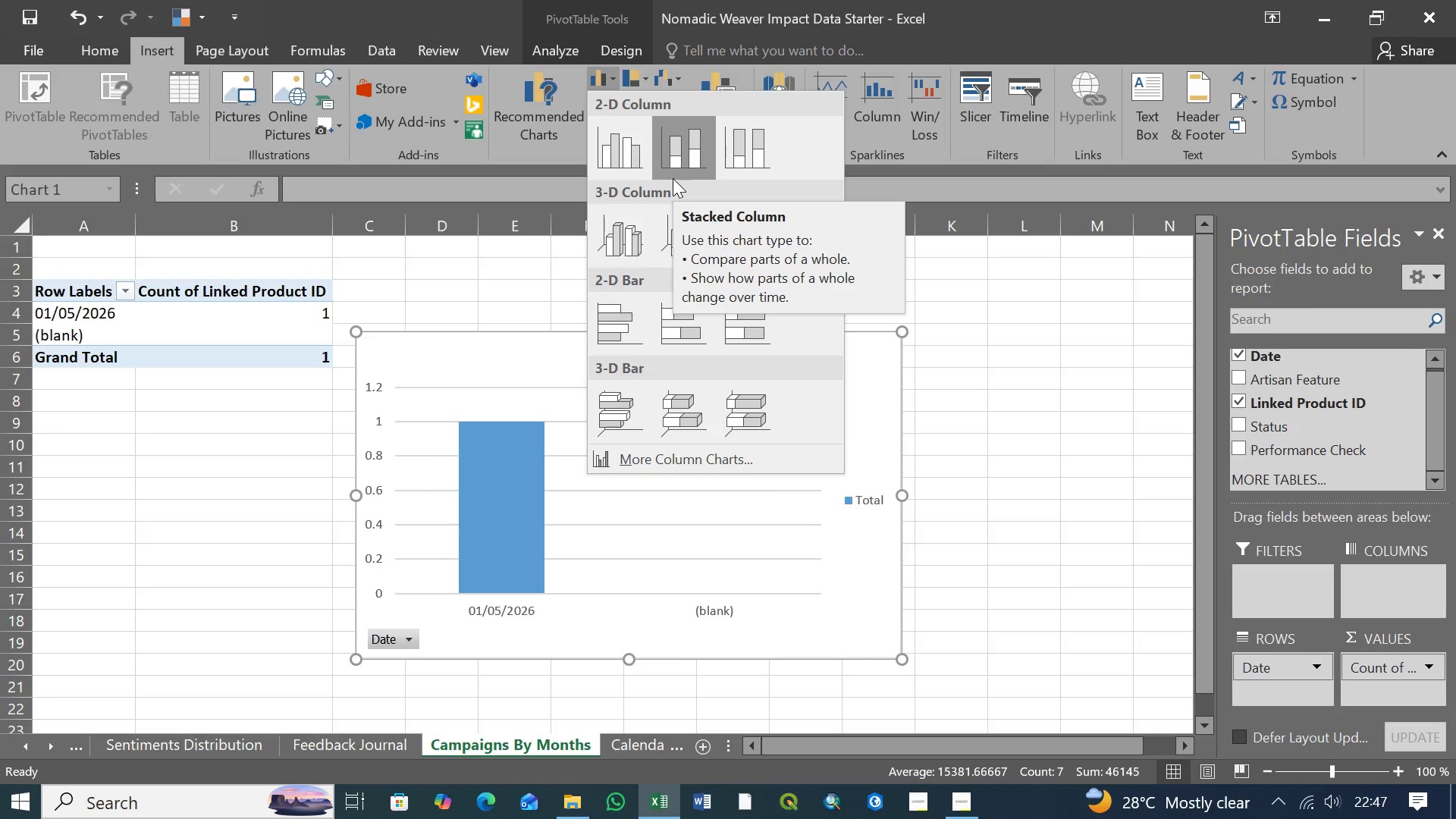 
wait(8.67)
 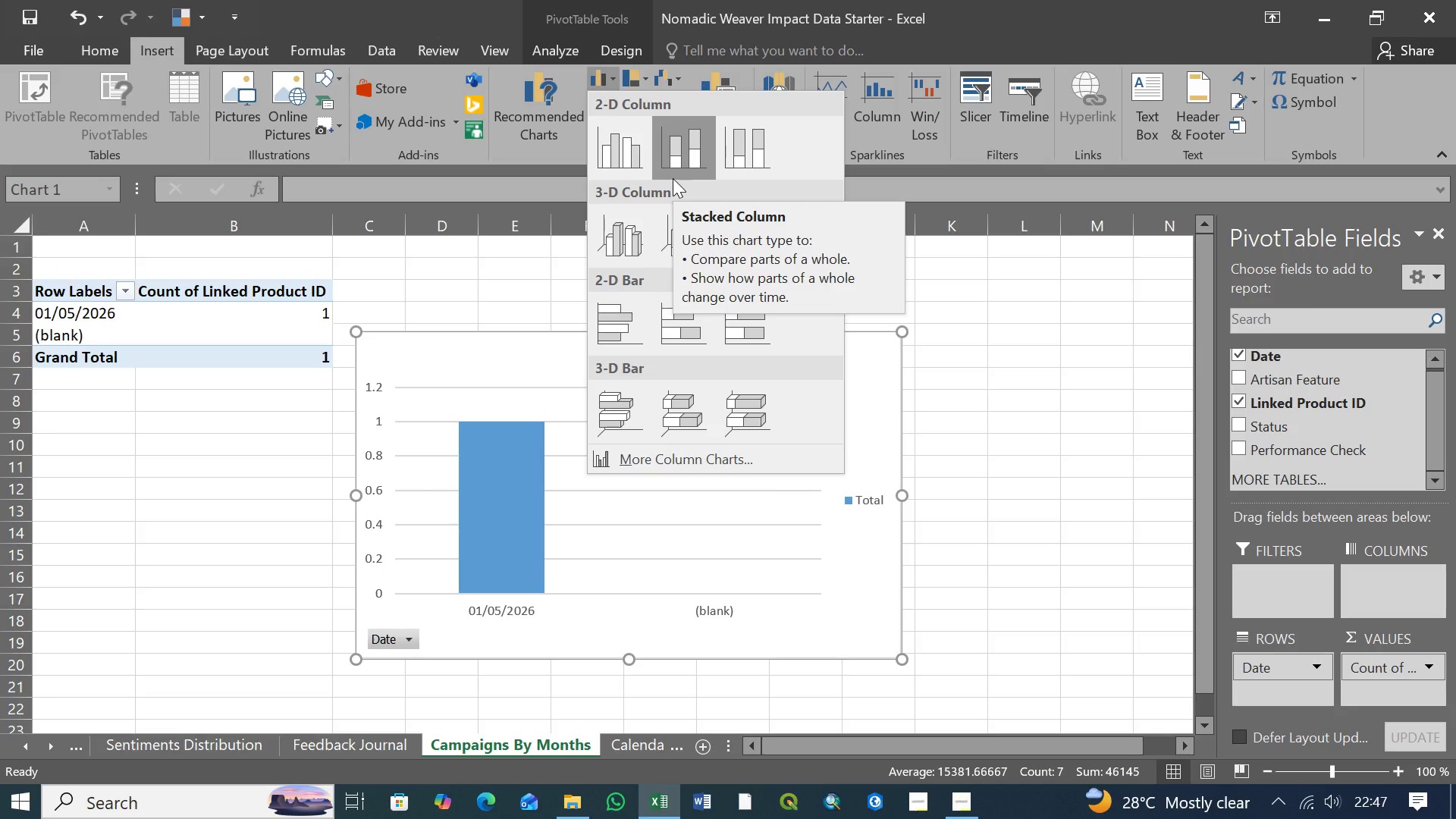 
mouse_move([661, 238])
 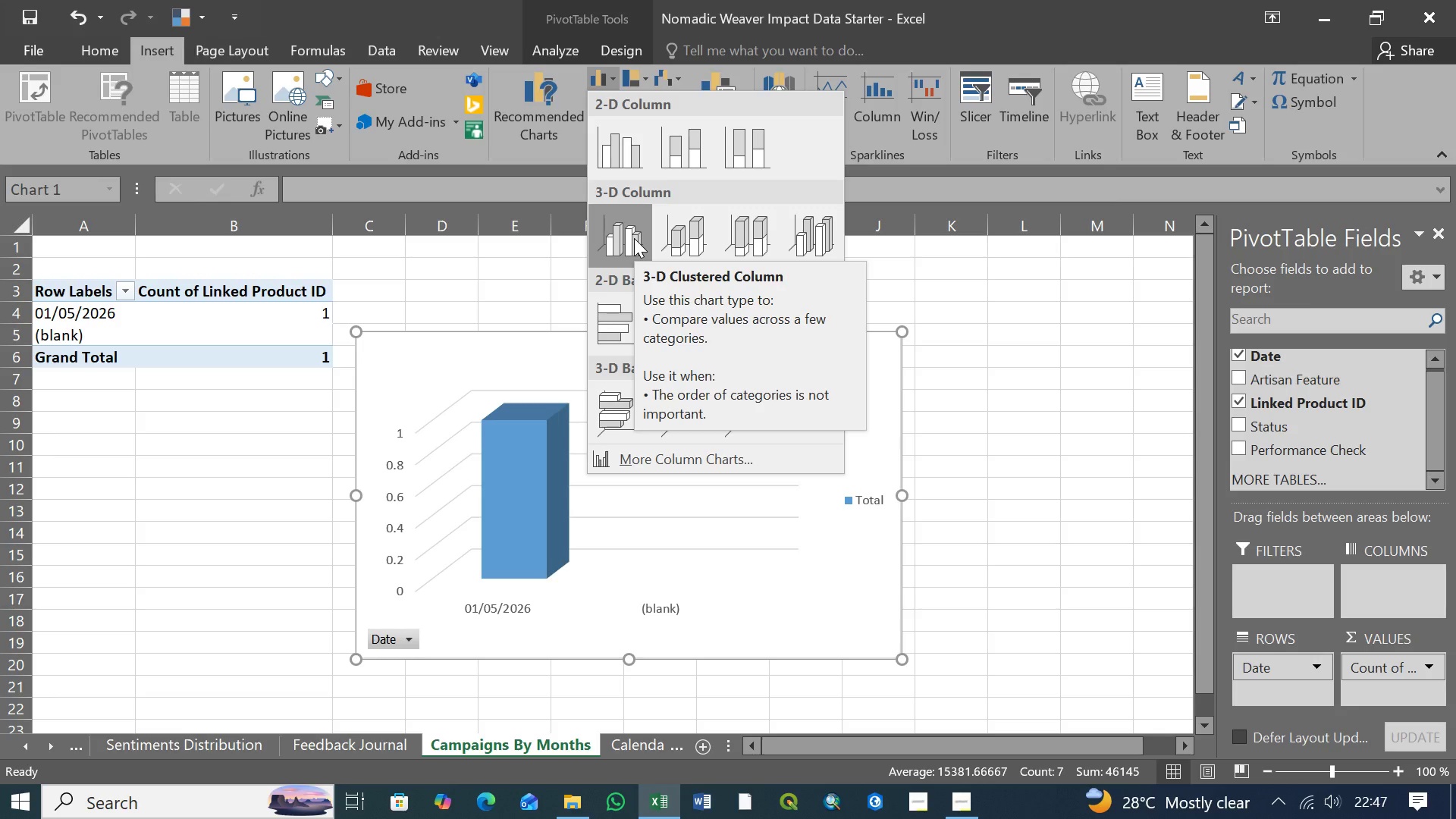 
left_click([634, 238])
 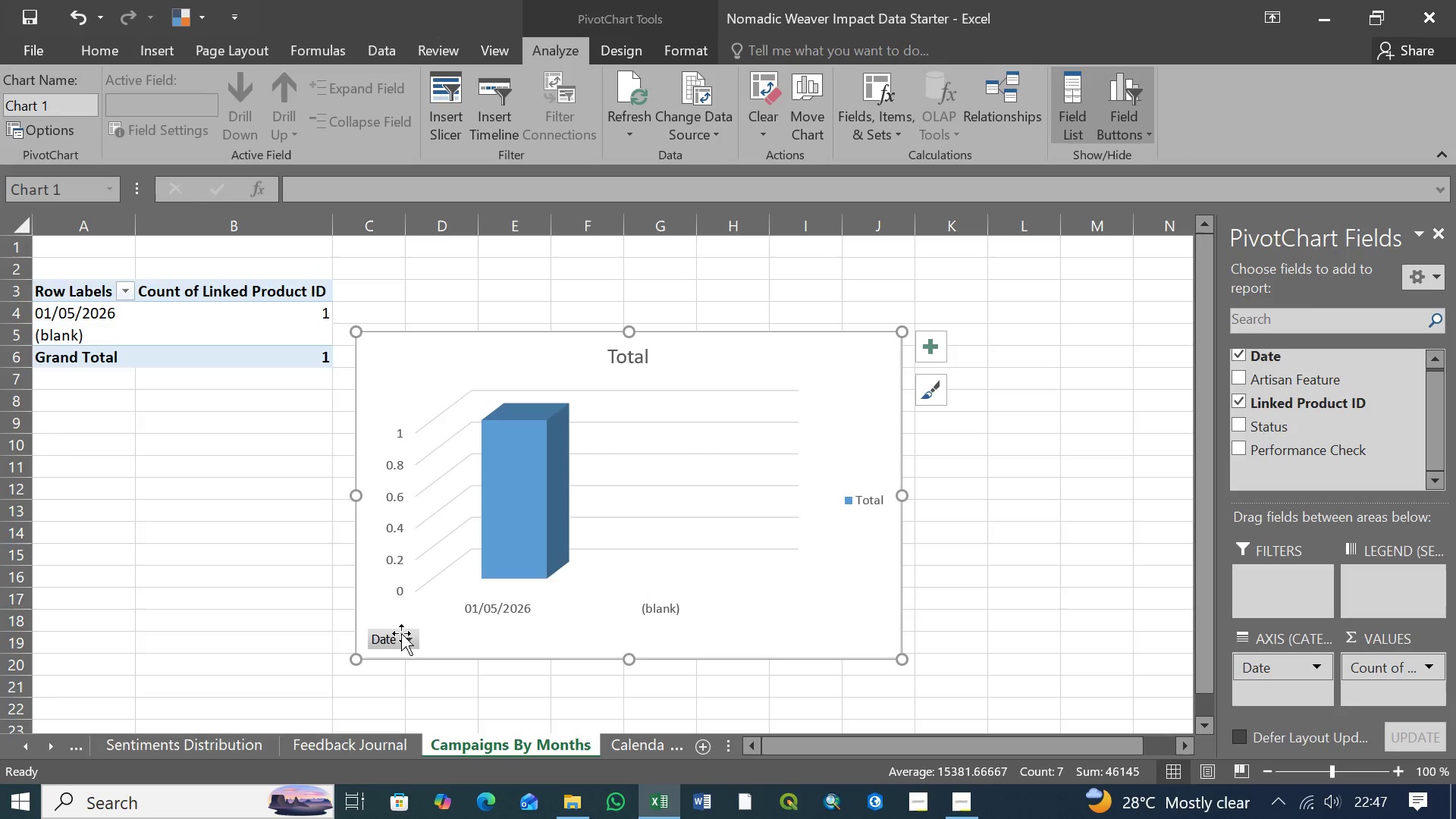 
right_click([401, 633])
 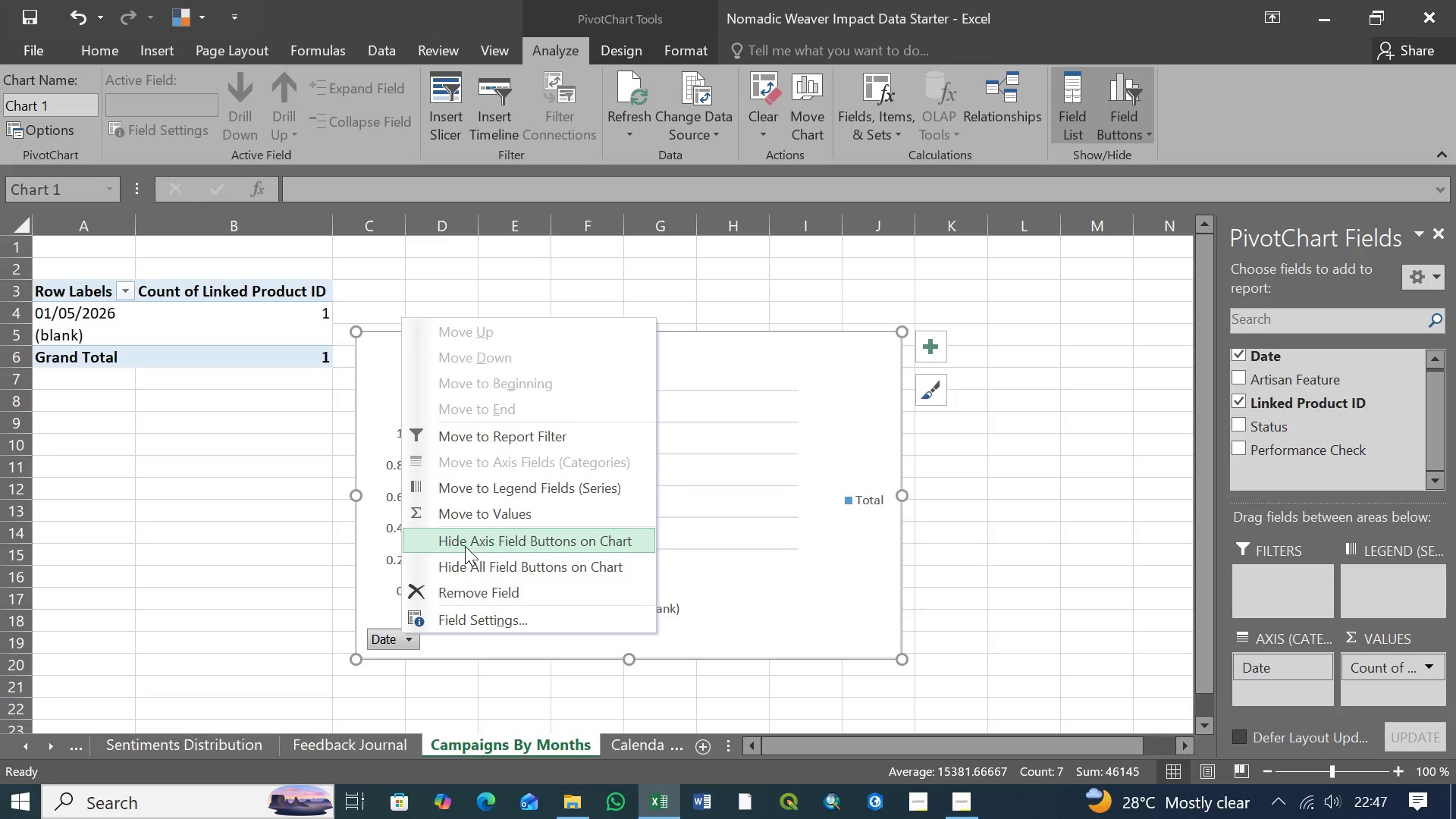 
left_click([465, 544])
 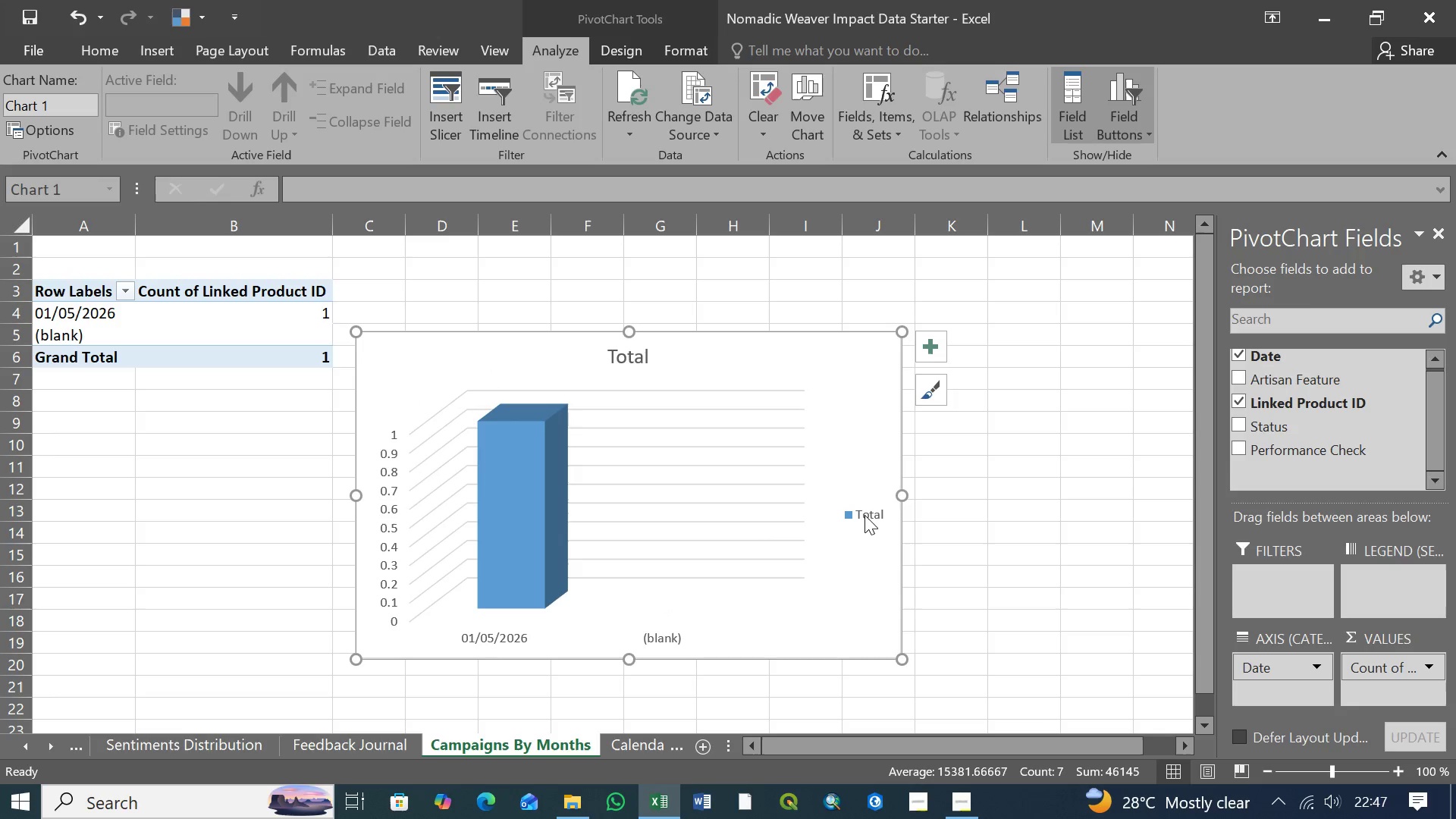 
right_click([864, 515])
 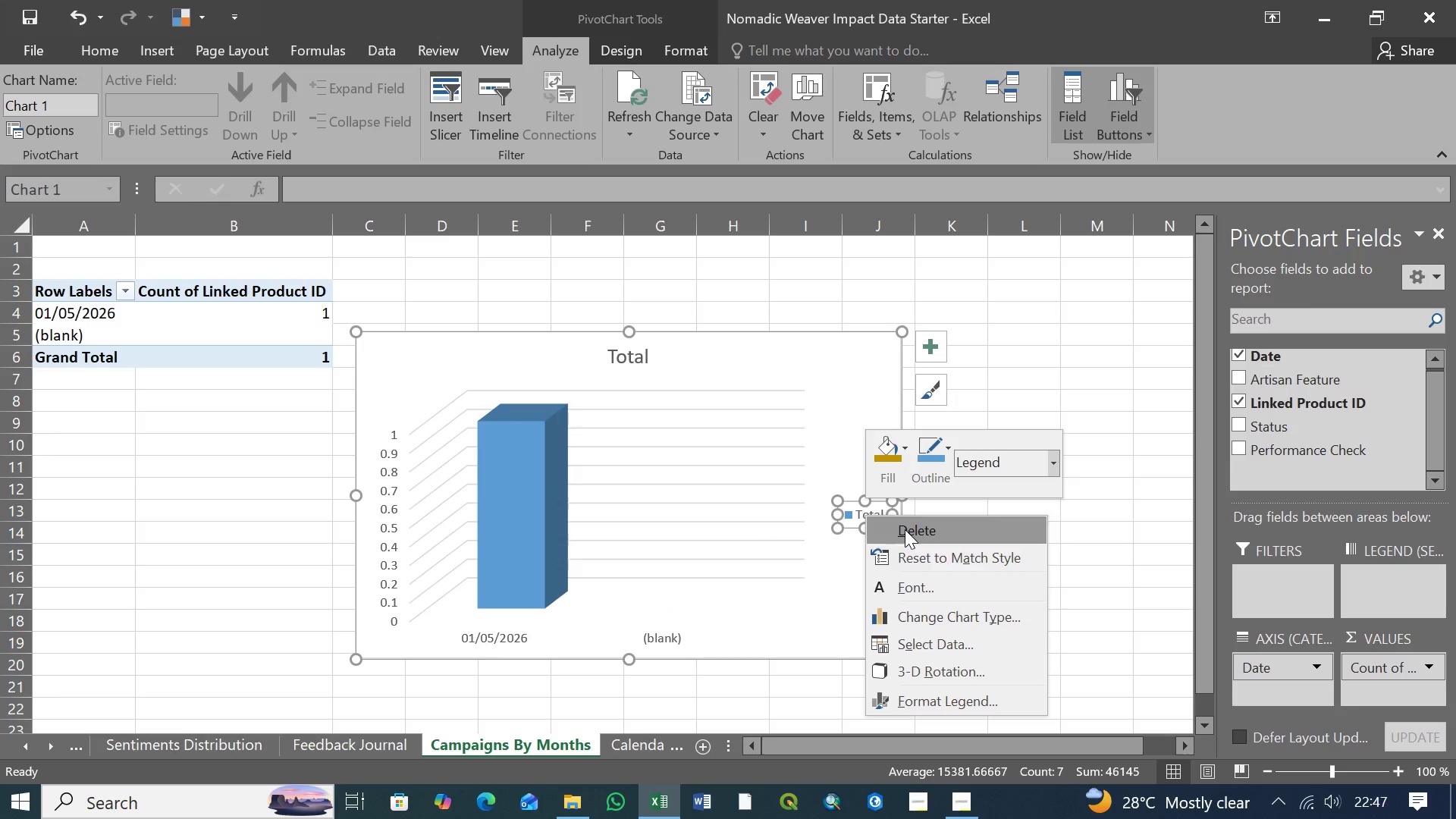 
left_click([905, 529])
 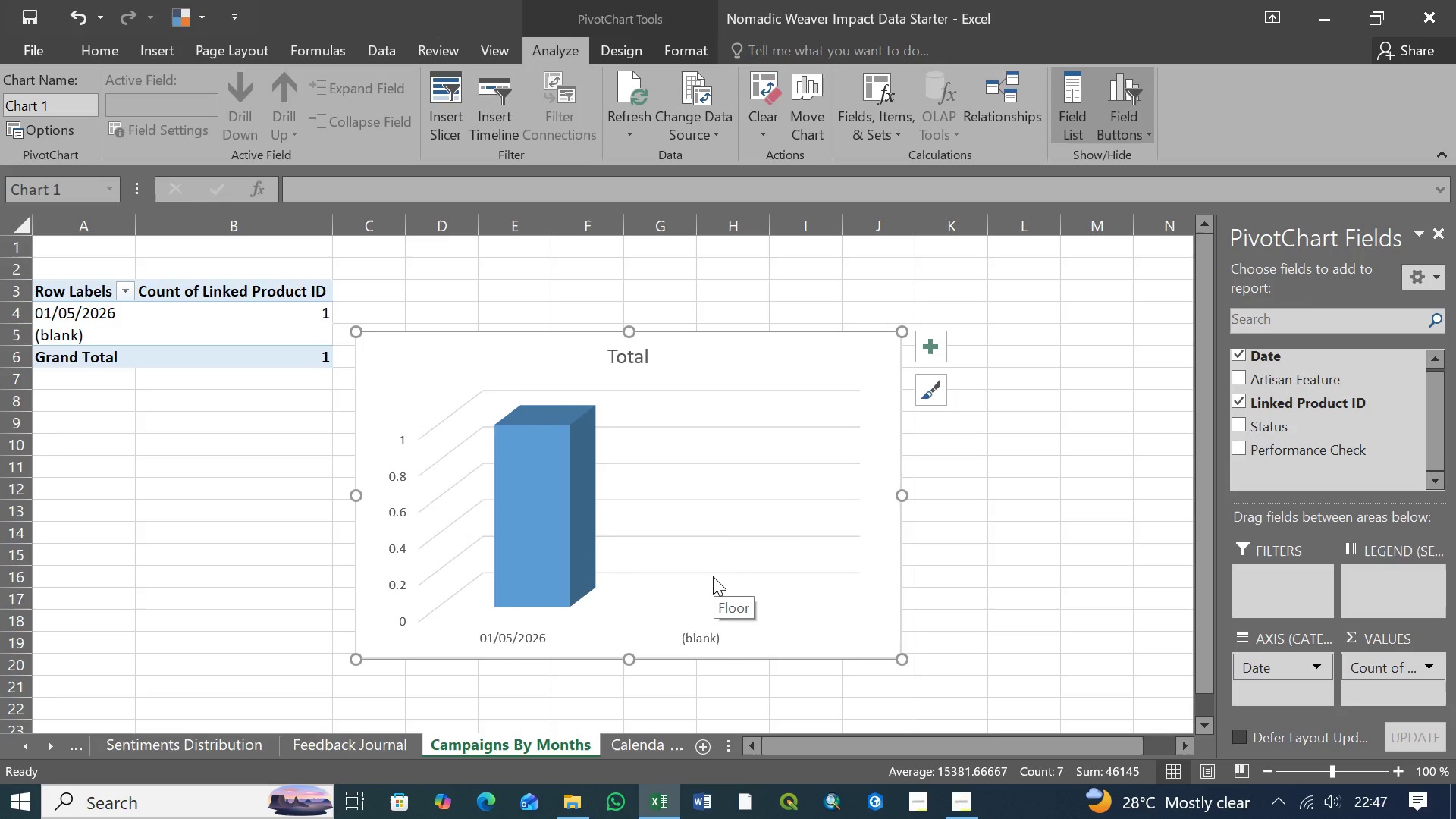 
wait(8.88)
 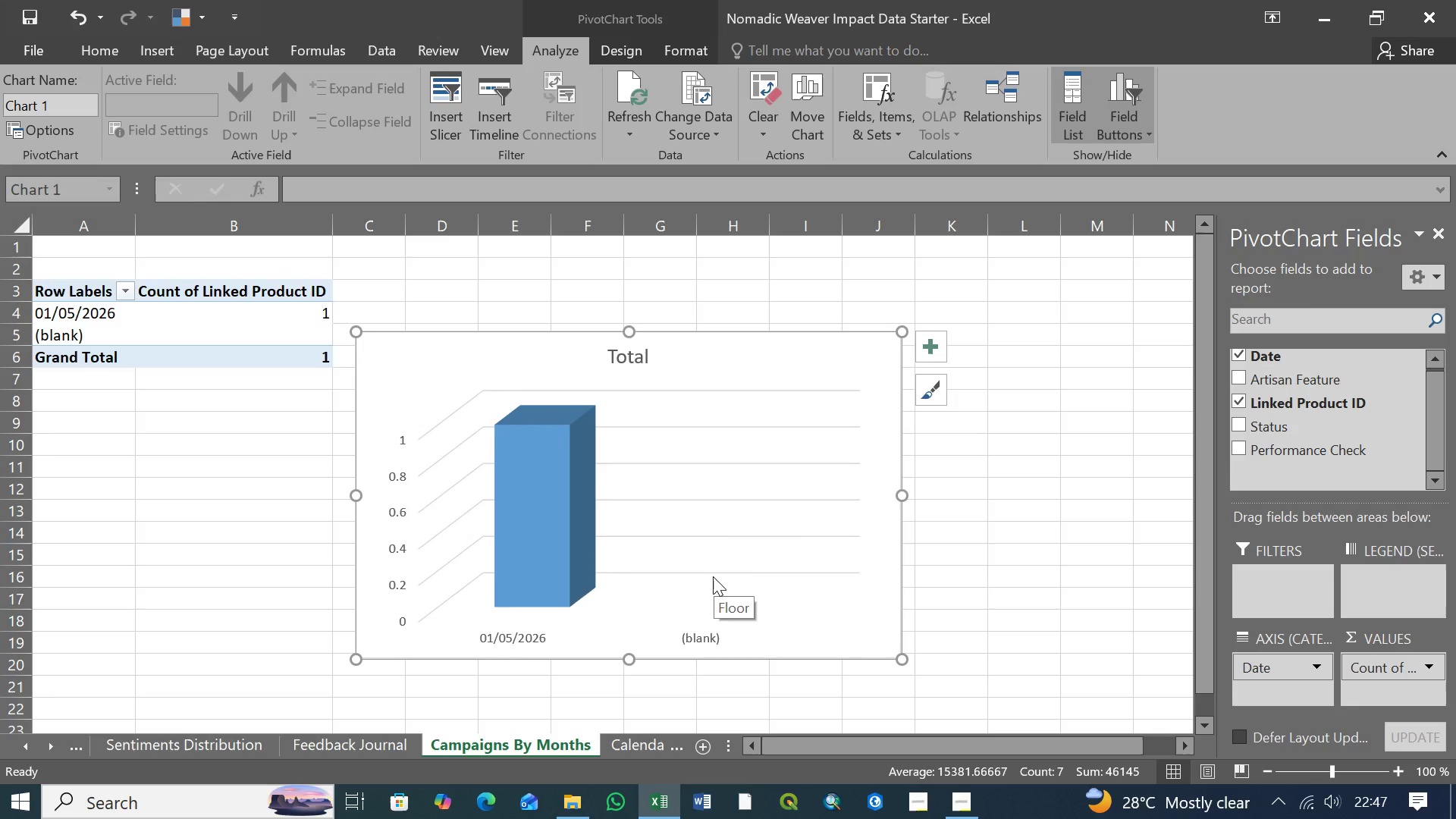 
right_click([567, 355])
 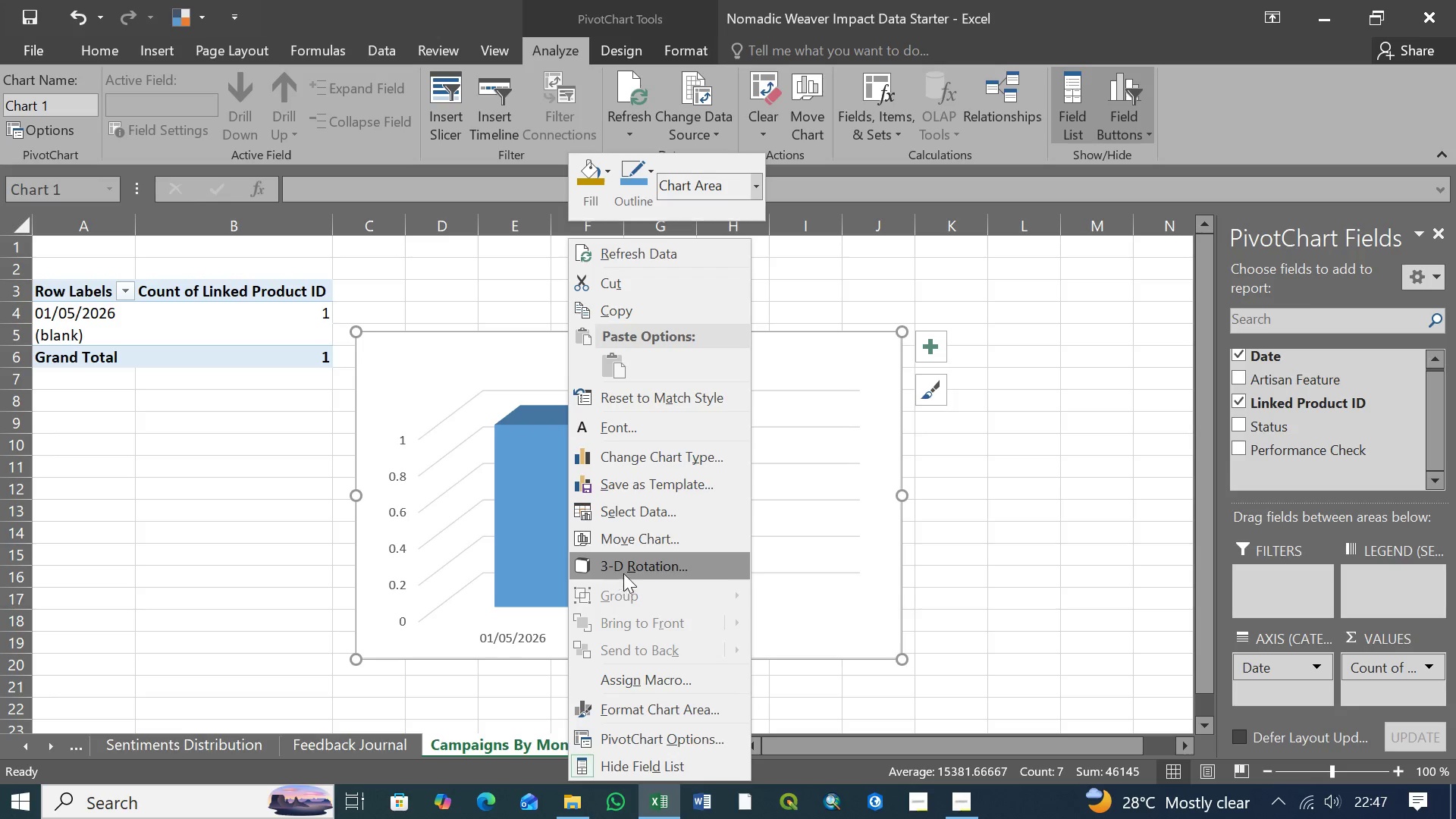 
left_click([627, 541])
 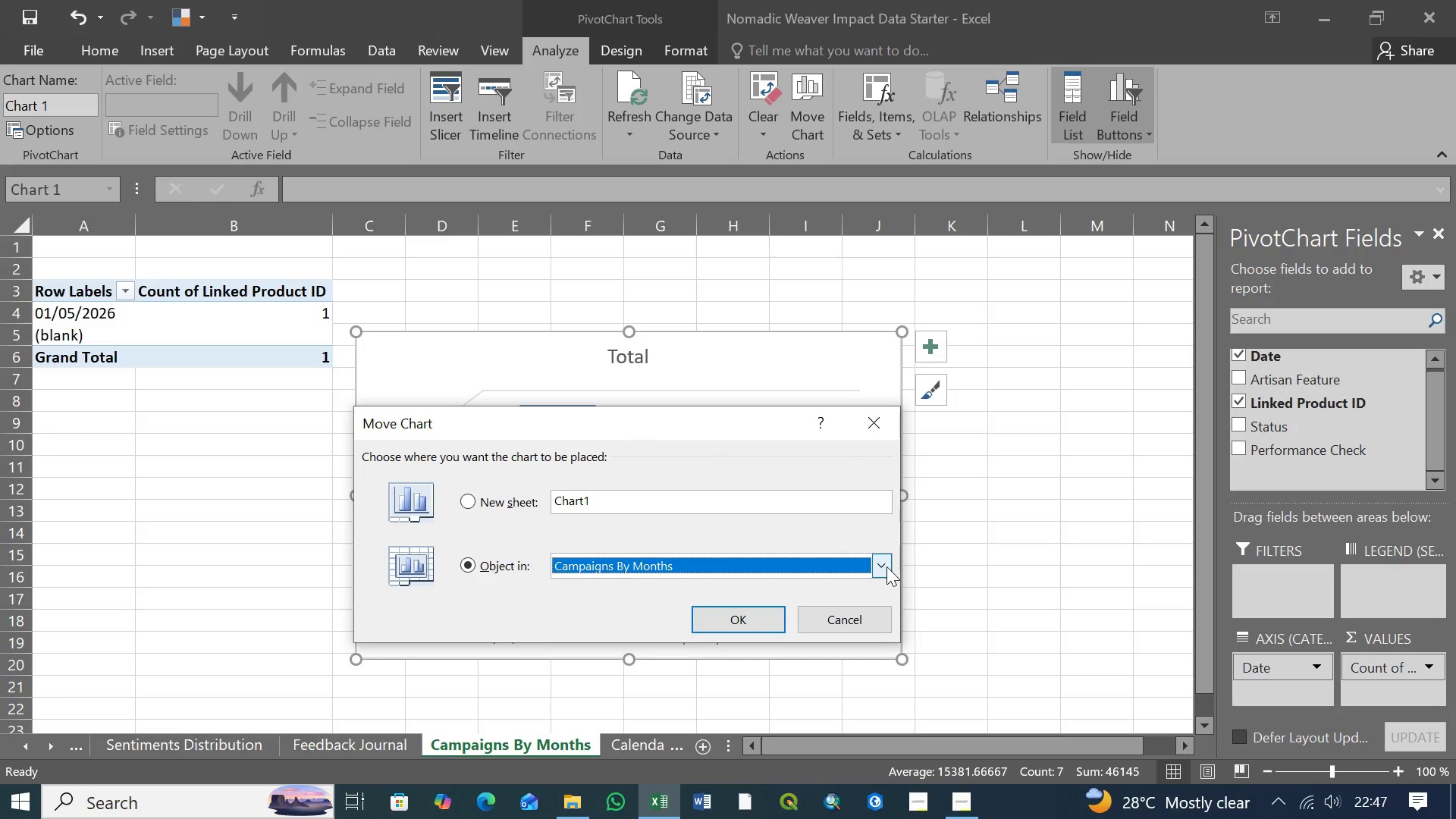 
left_click([886, 566])
 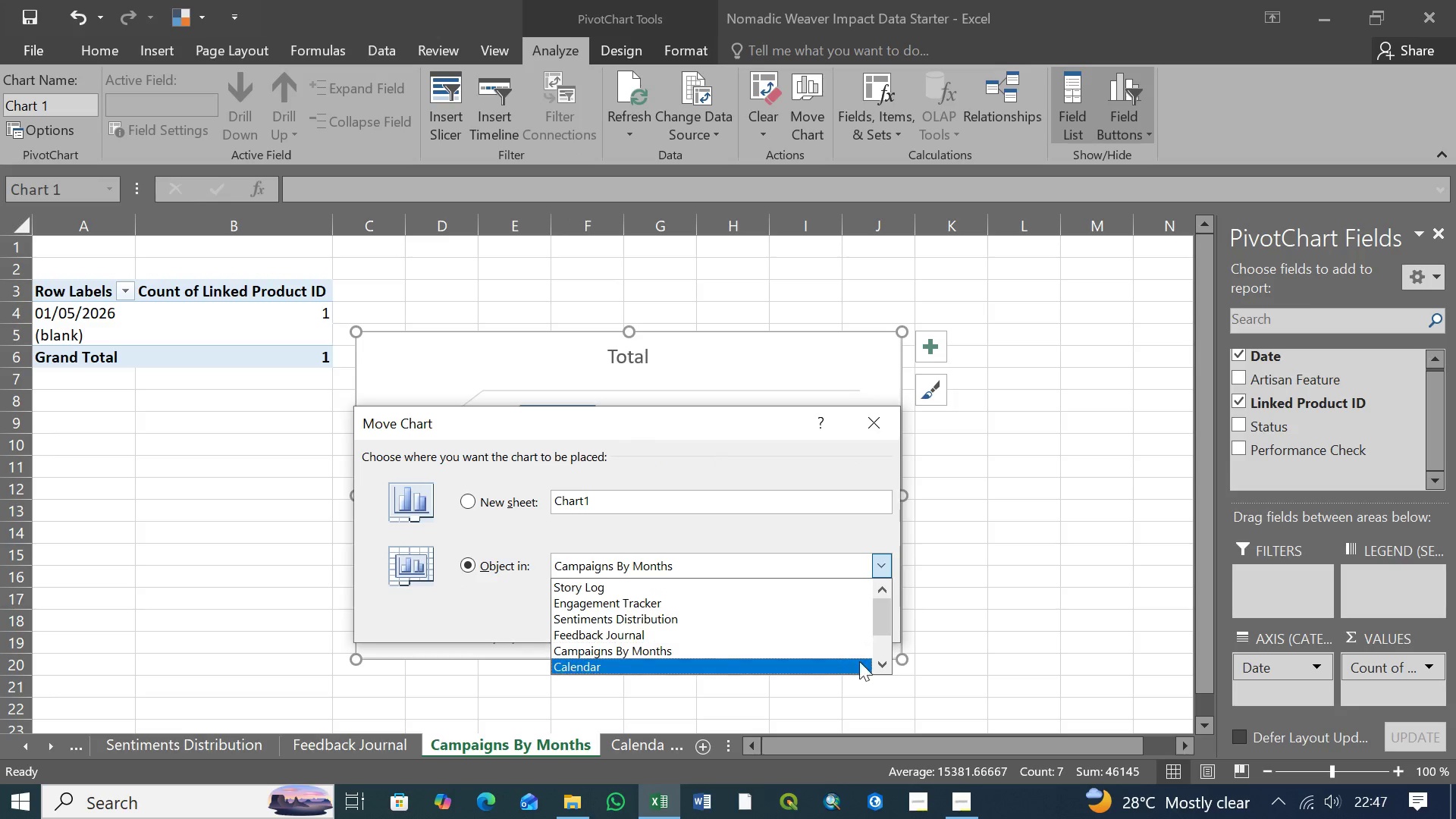 
double_click([883, 664])
 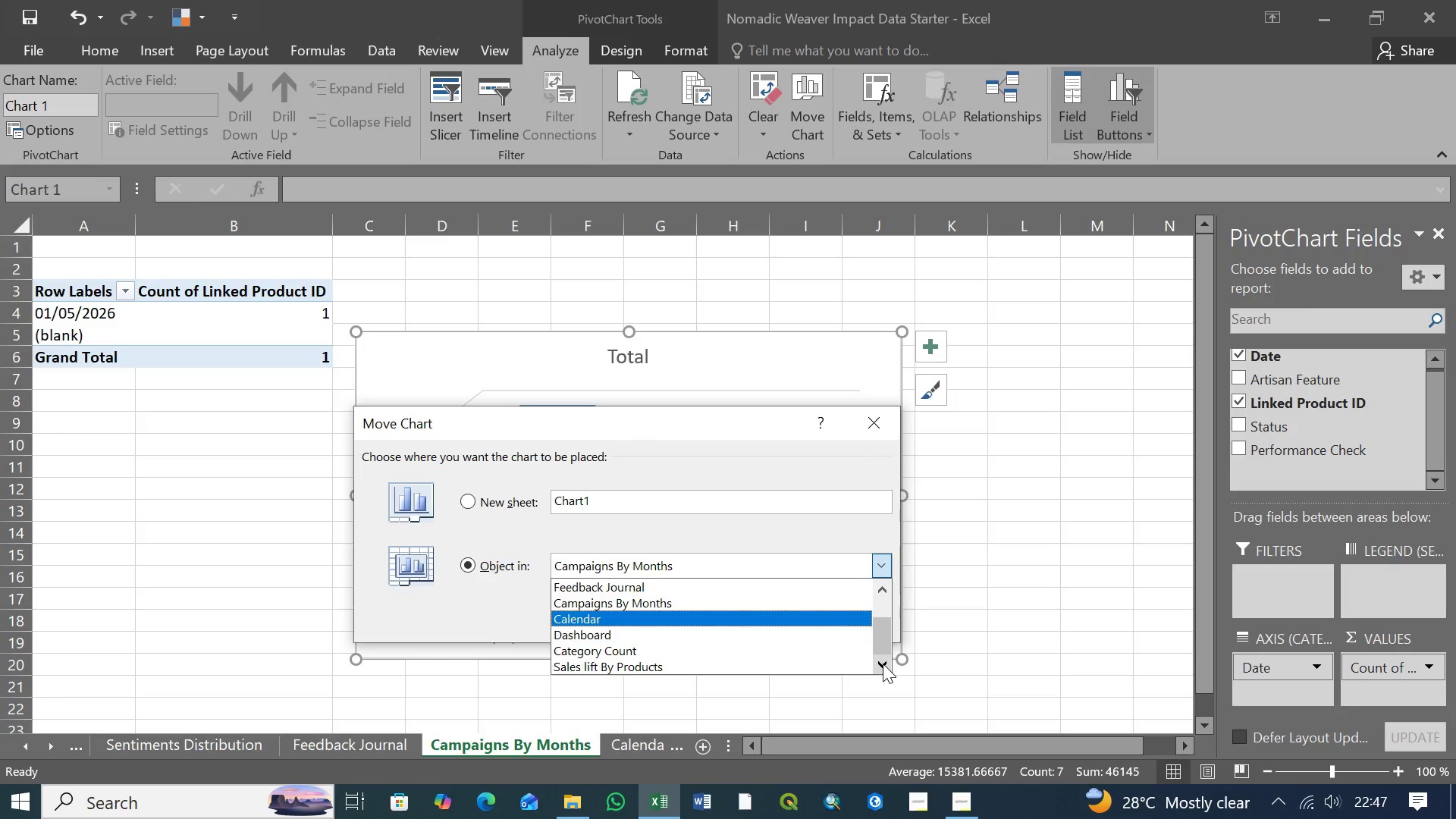 
triple_click([883, 664])
 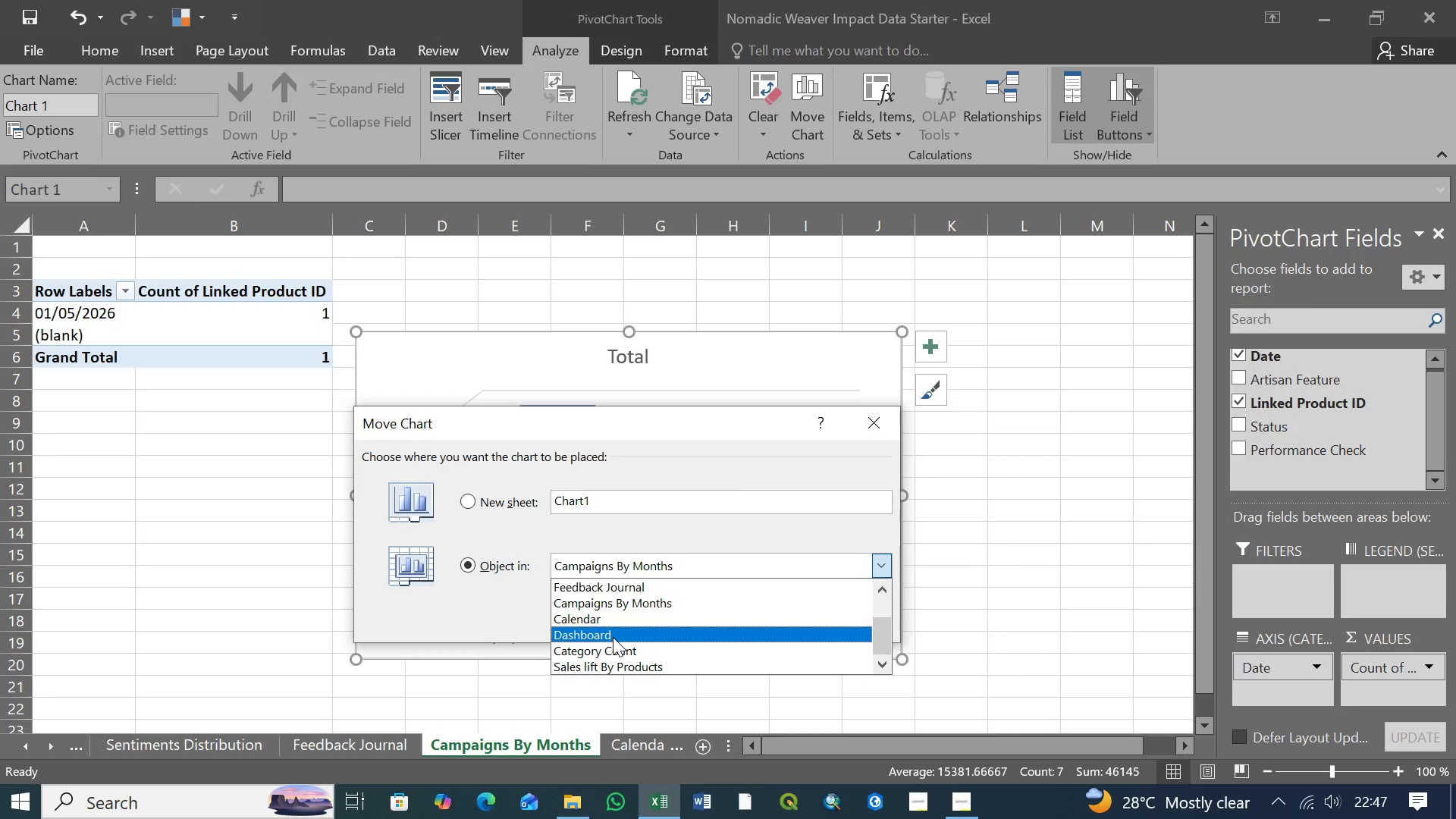 
left_click([613, 637])
 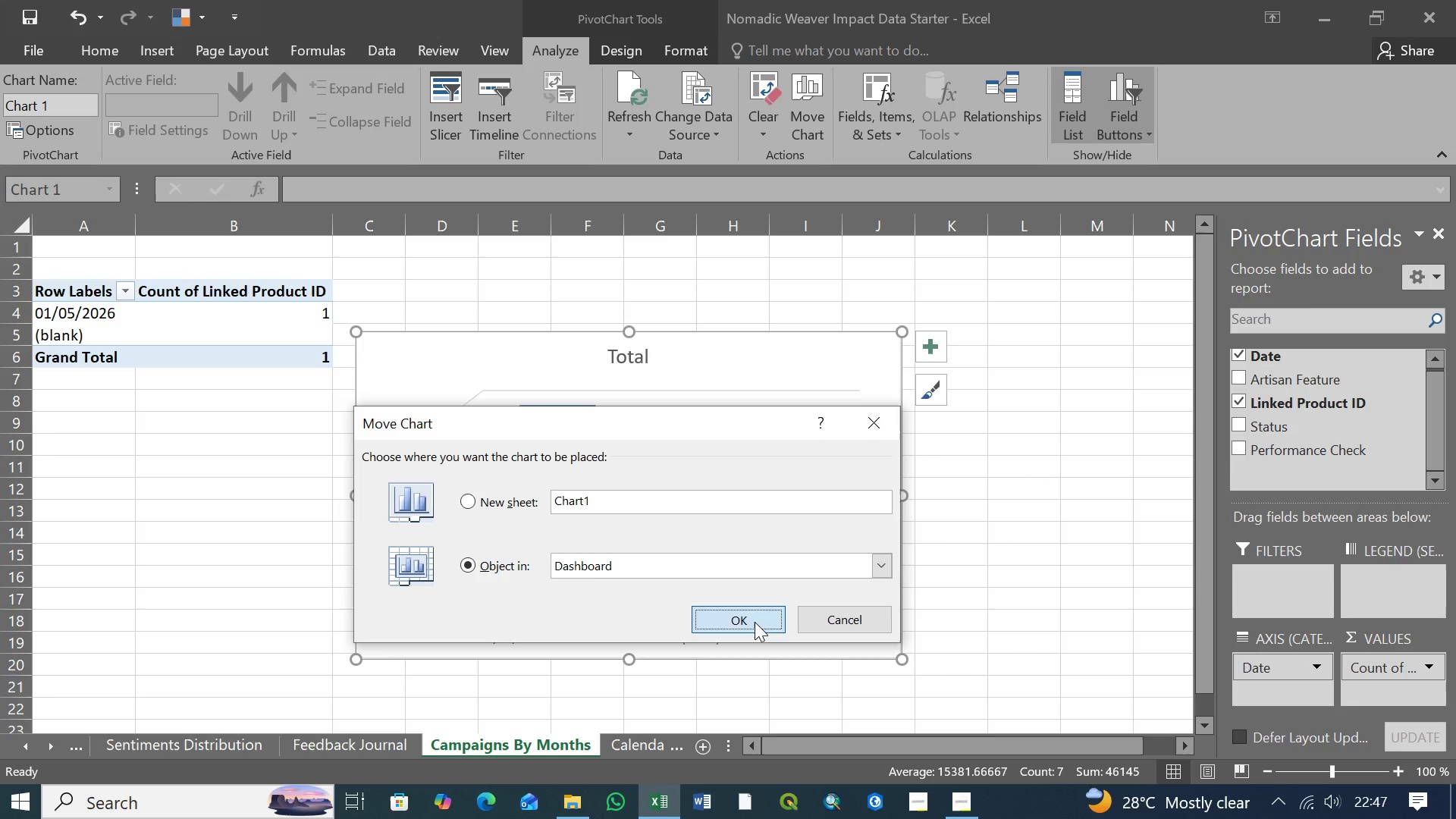 
left_click([755, 622])
 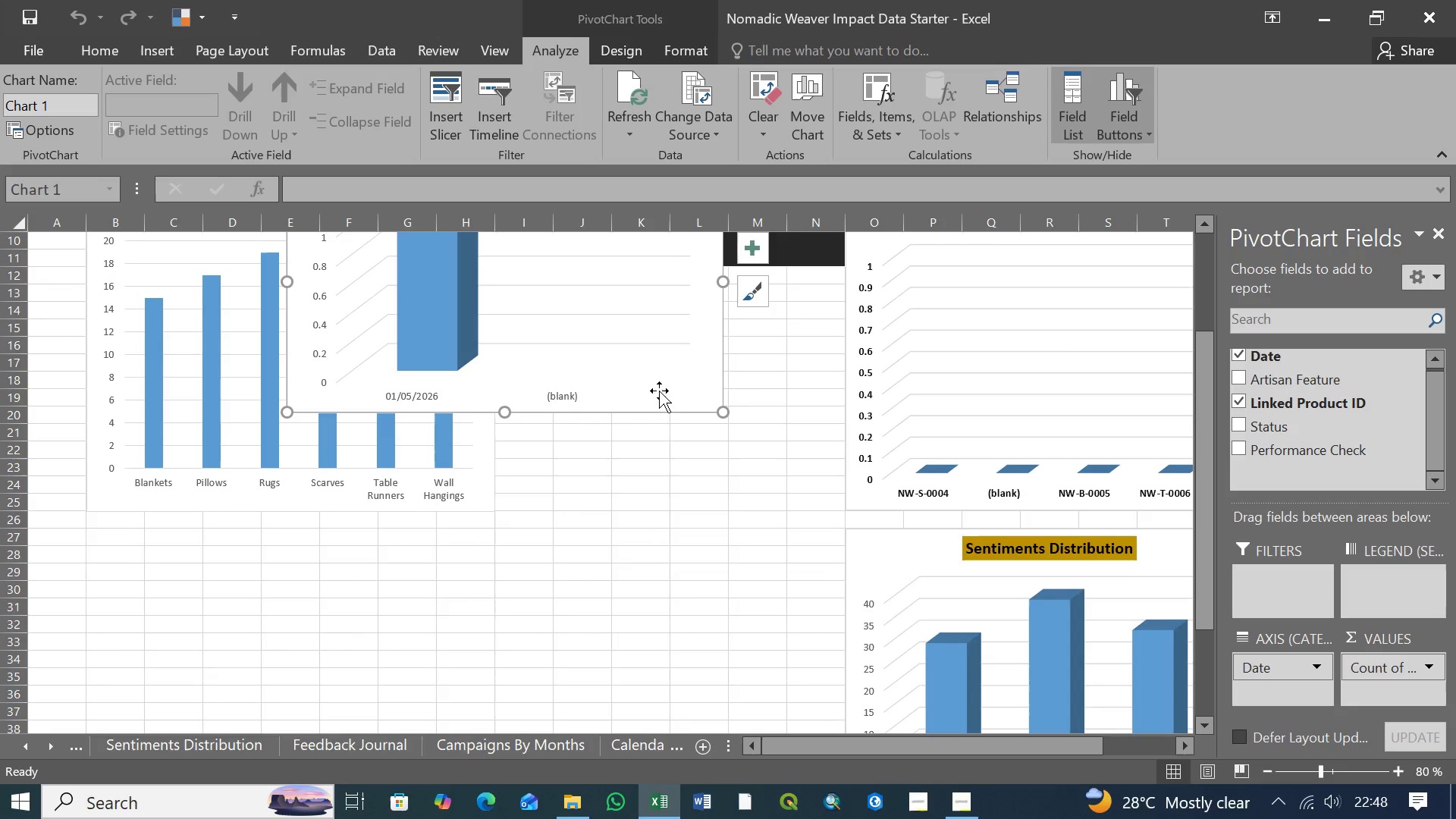 
left_click_drag(start_coordinate=[672, 388], to_coordinate=[566, 610])
 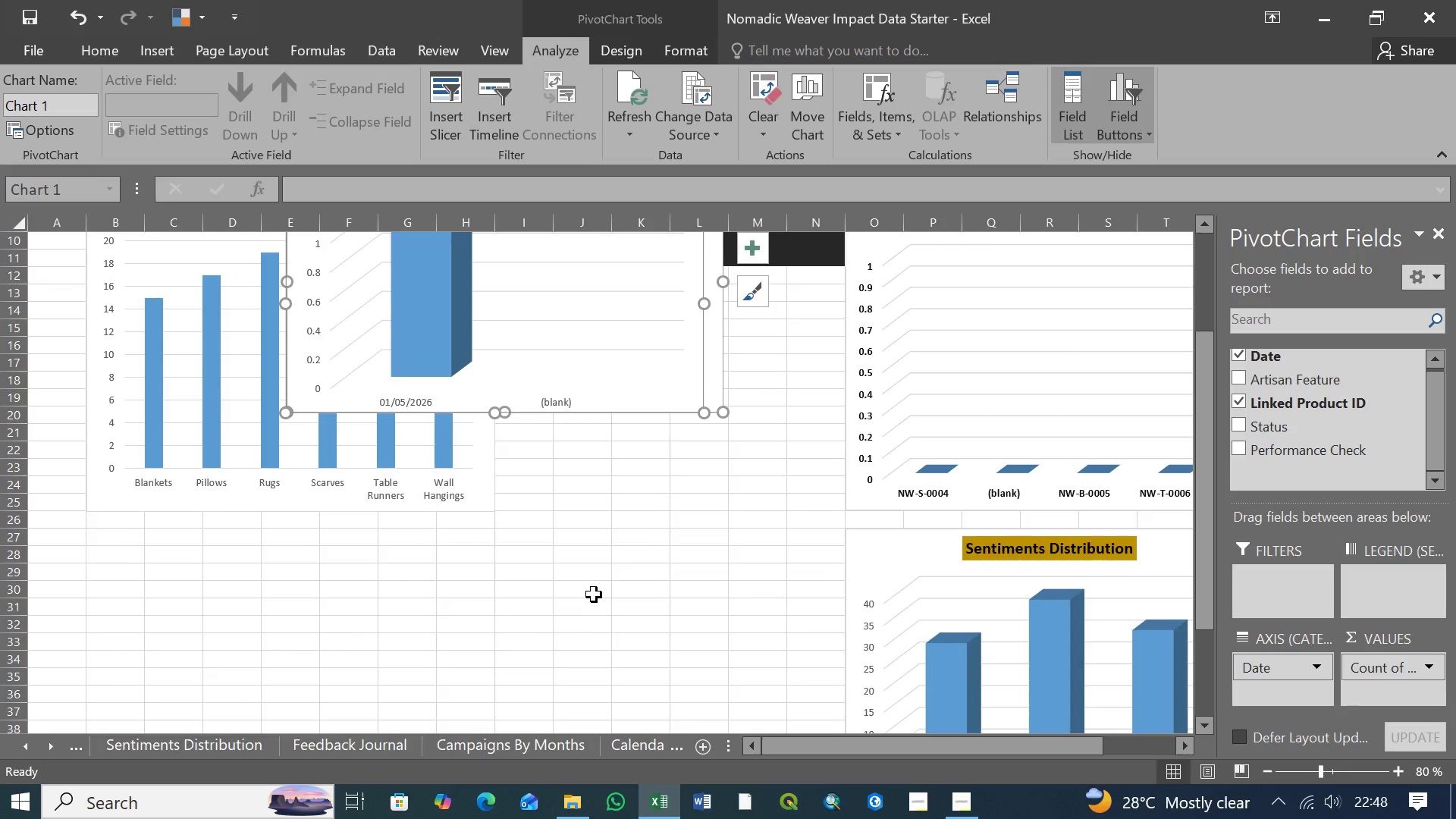 
key(Control+Z)
 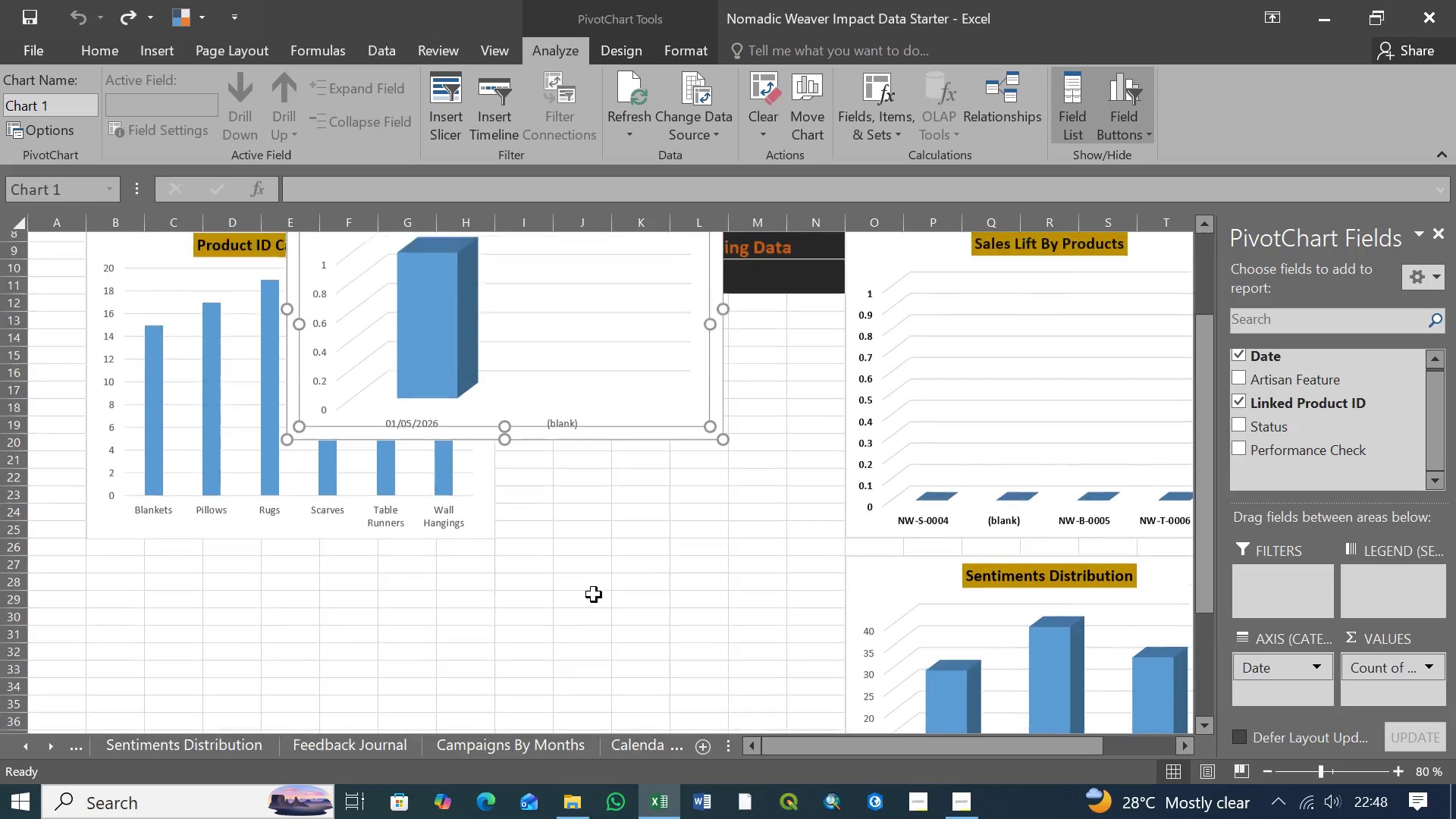 
scroll: coordinate [594, 595], scroll_direction: up, amount: 4.0
 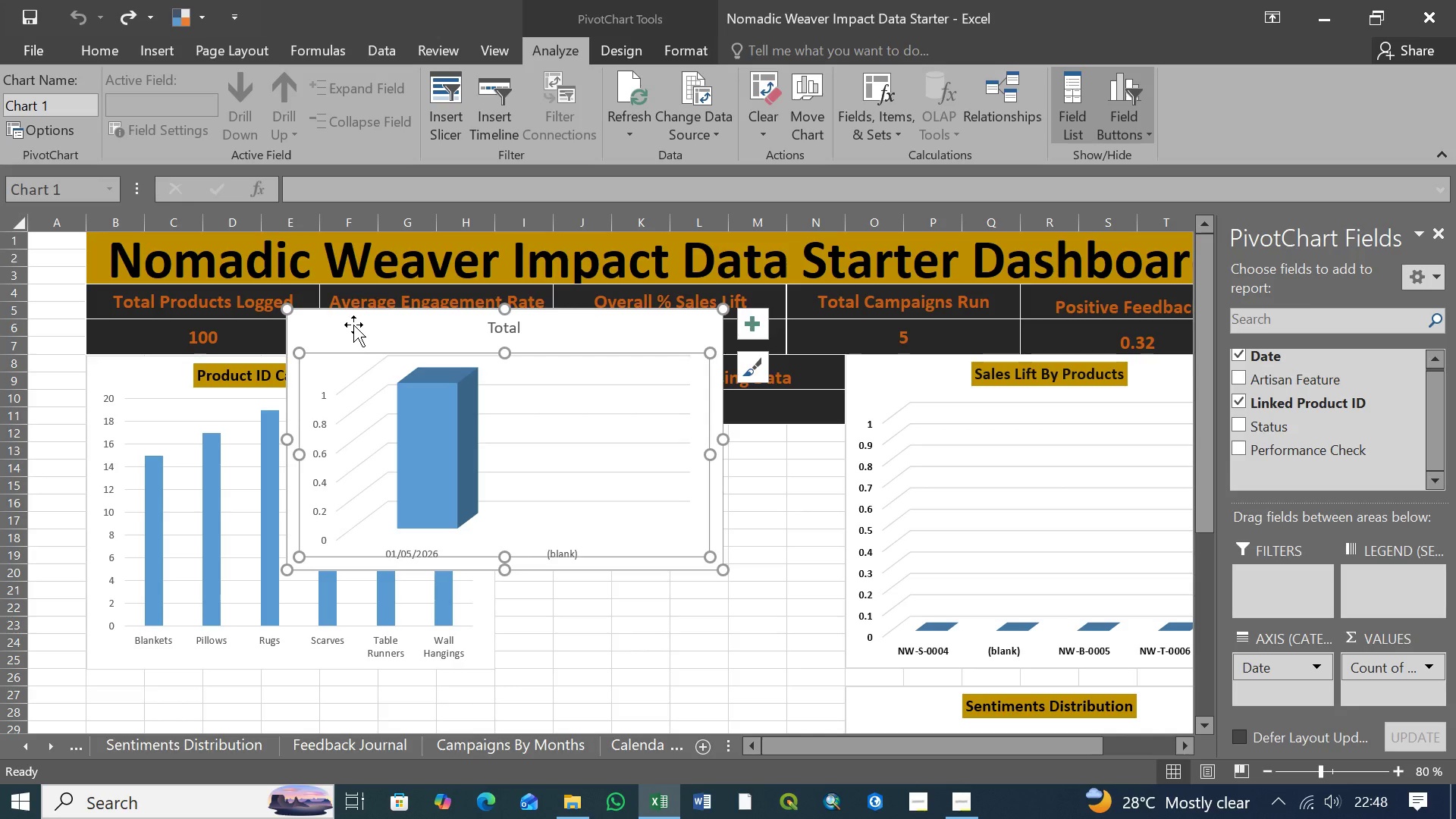 
left_click_drag(start_coordinate=[353, 325], to_coordinate=[165, 700])
 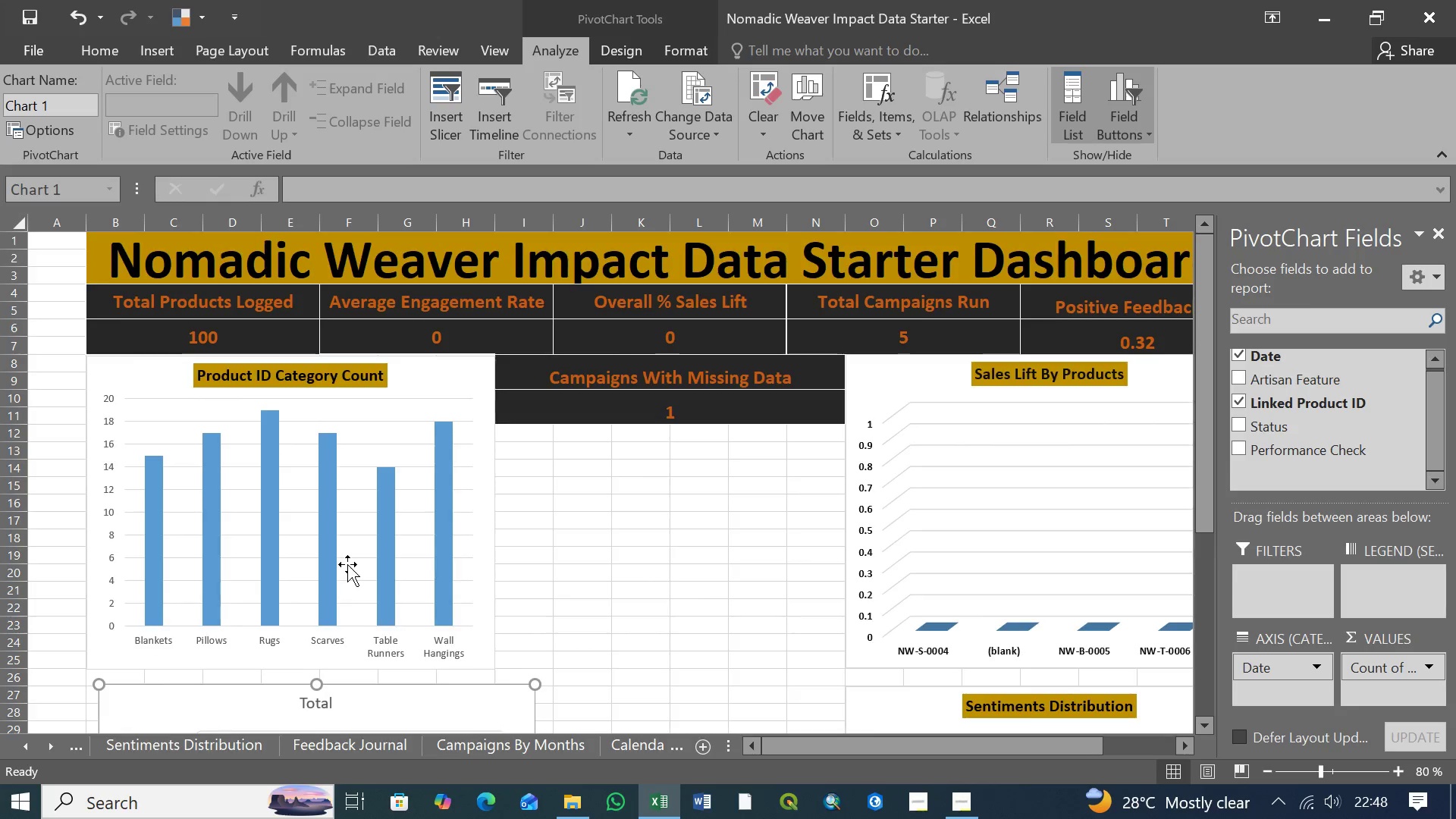 
scroll: coordinate [571, 495], scroll_direction: down, amount: 5.0
 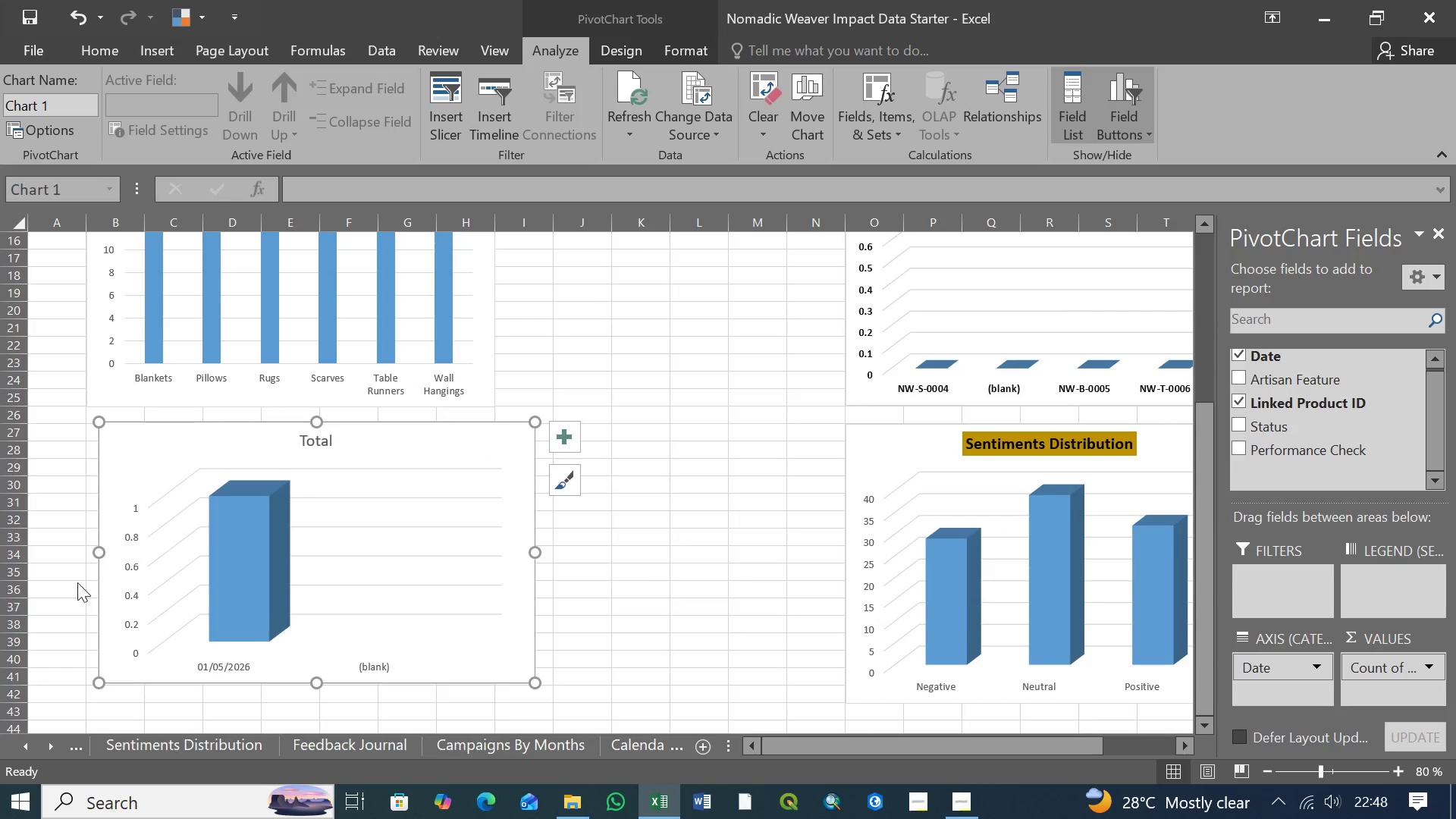 
mouse_move([102, 548])
 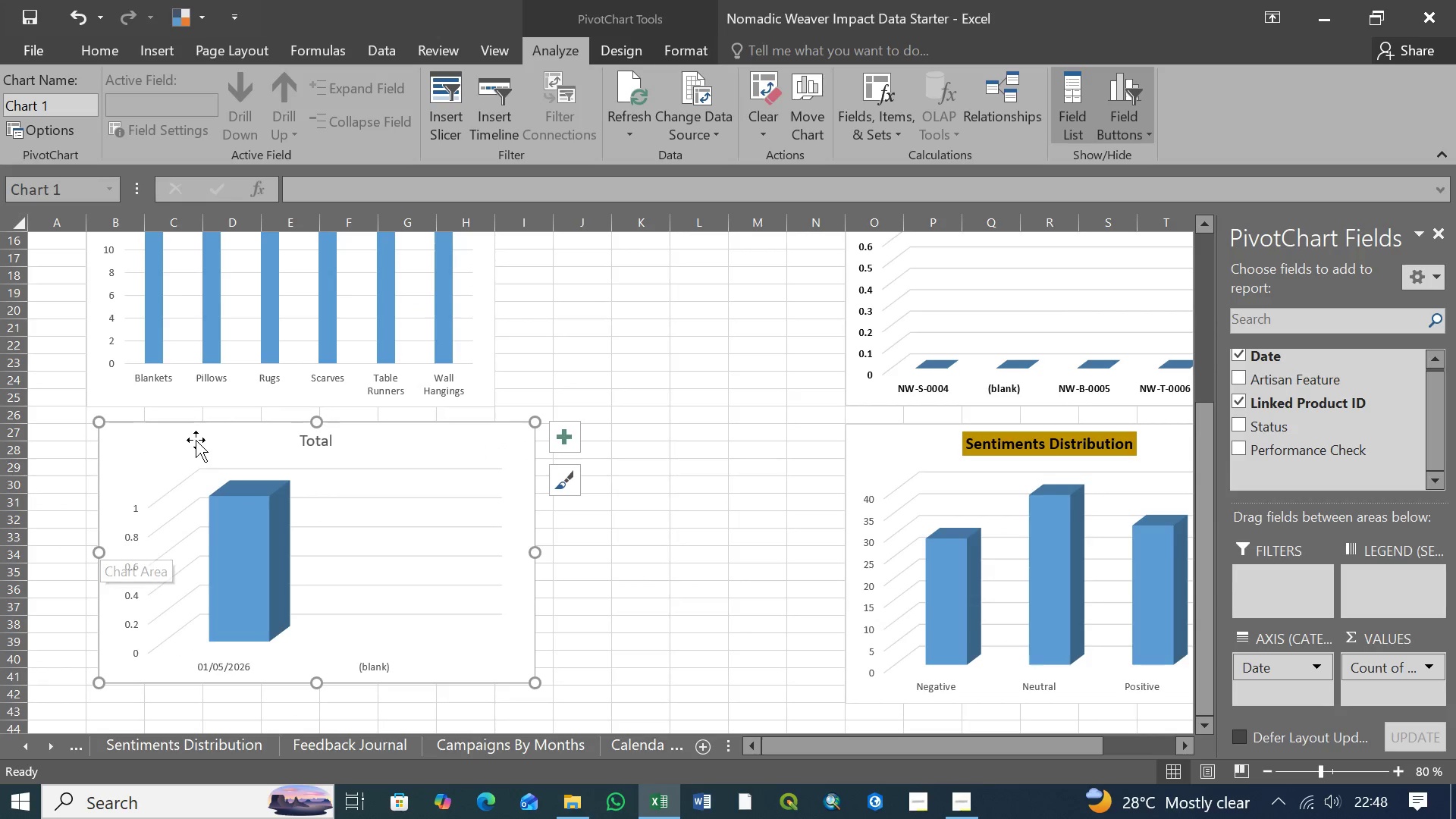 
left_click_drag(start_coordinate=[196, 440], to_coordinate=[184, 443])
 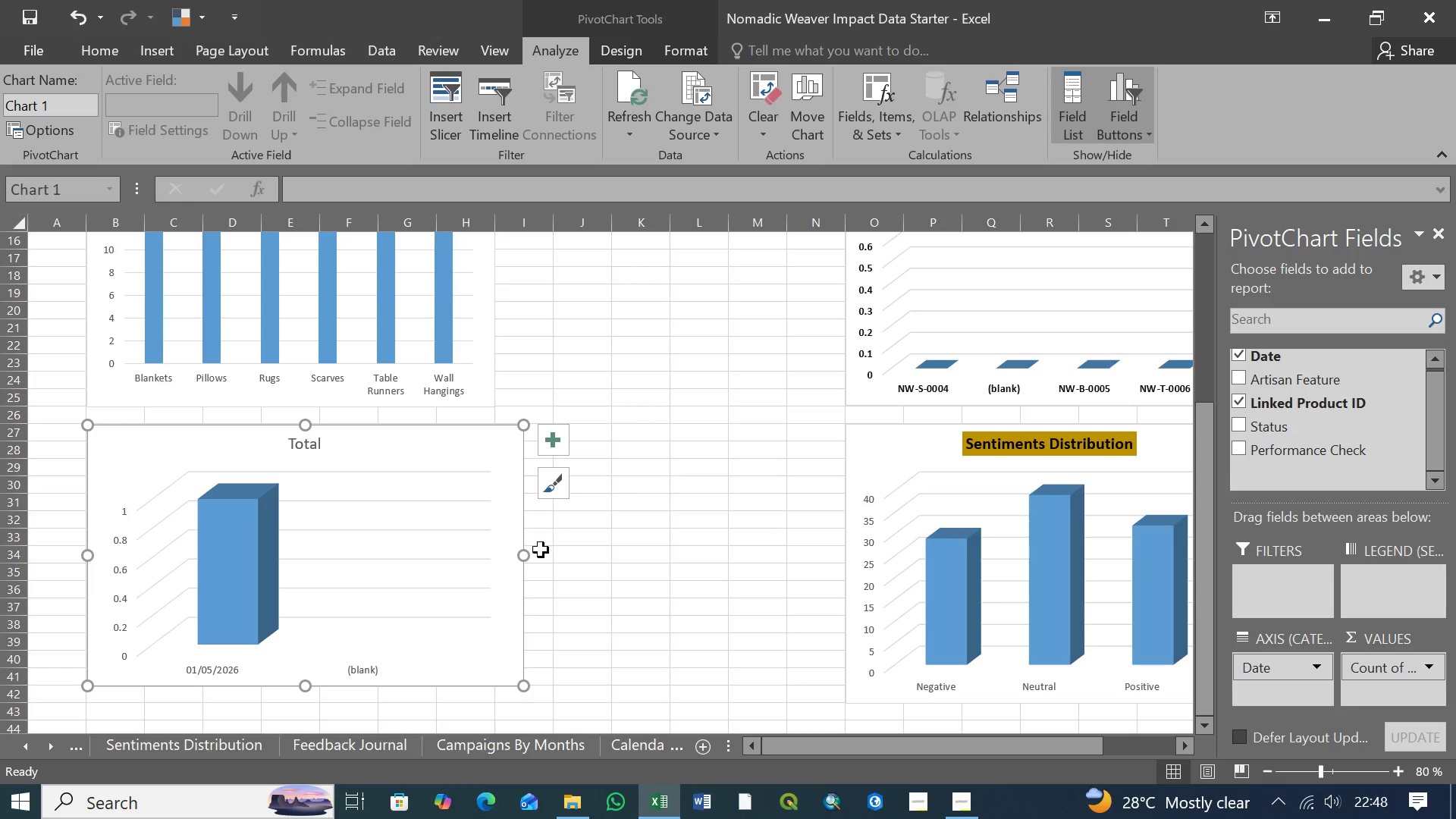 
left_click_drag(start_coordinate=[526, 559], to_coordinate=[494, 557])
 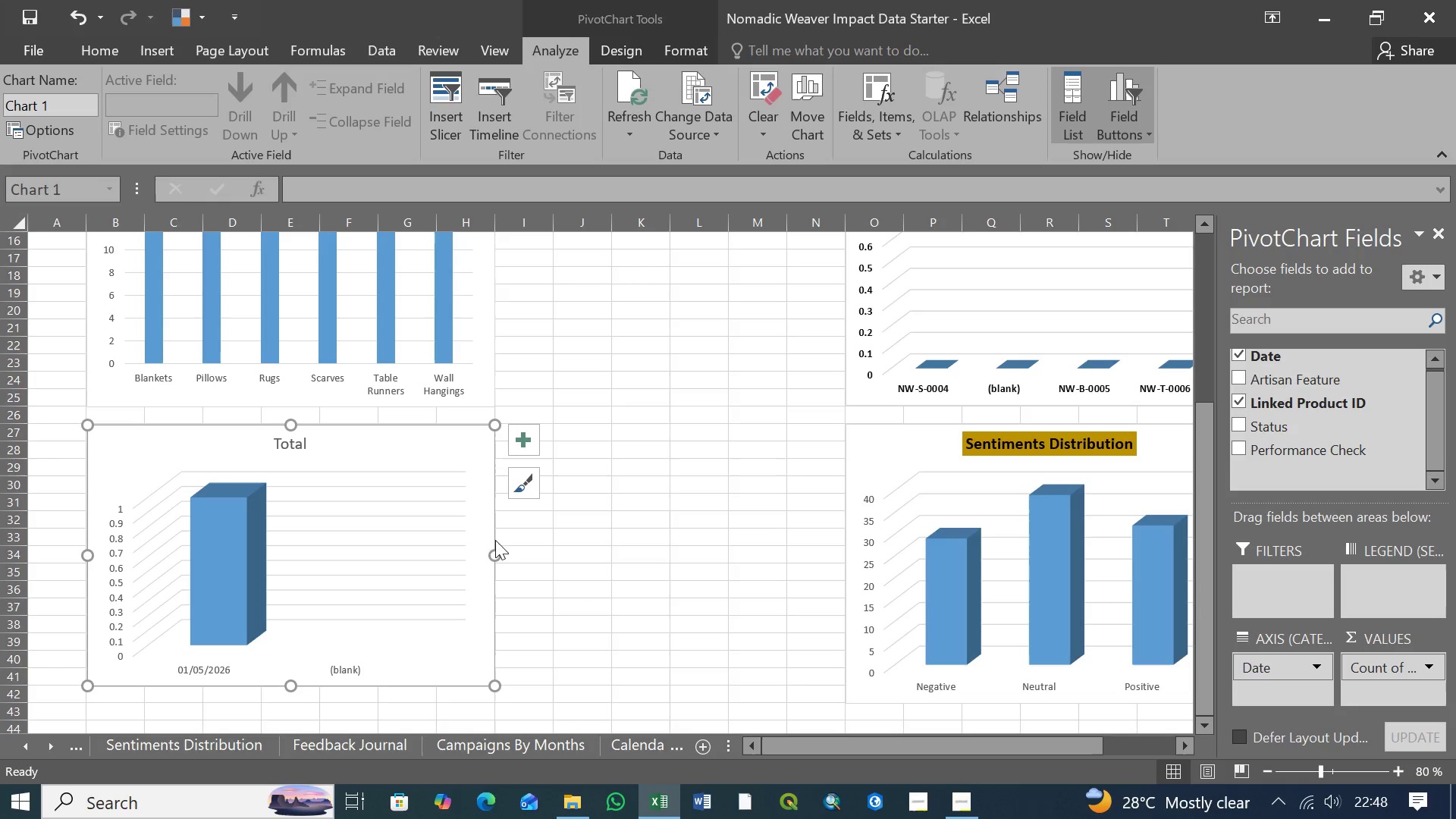 
left_click([641, 518])
 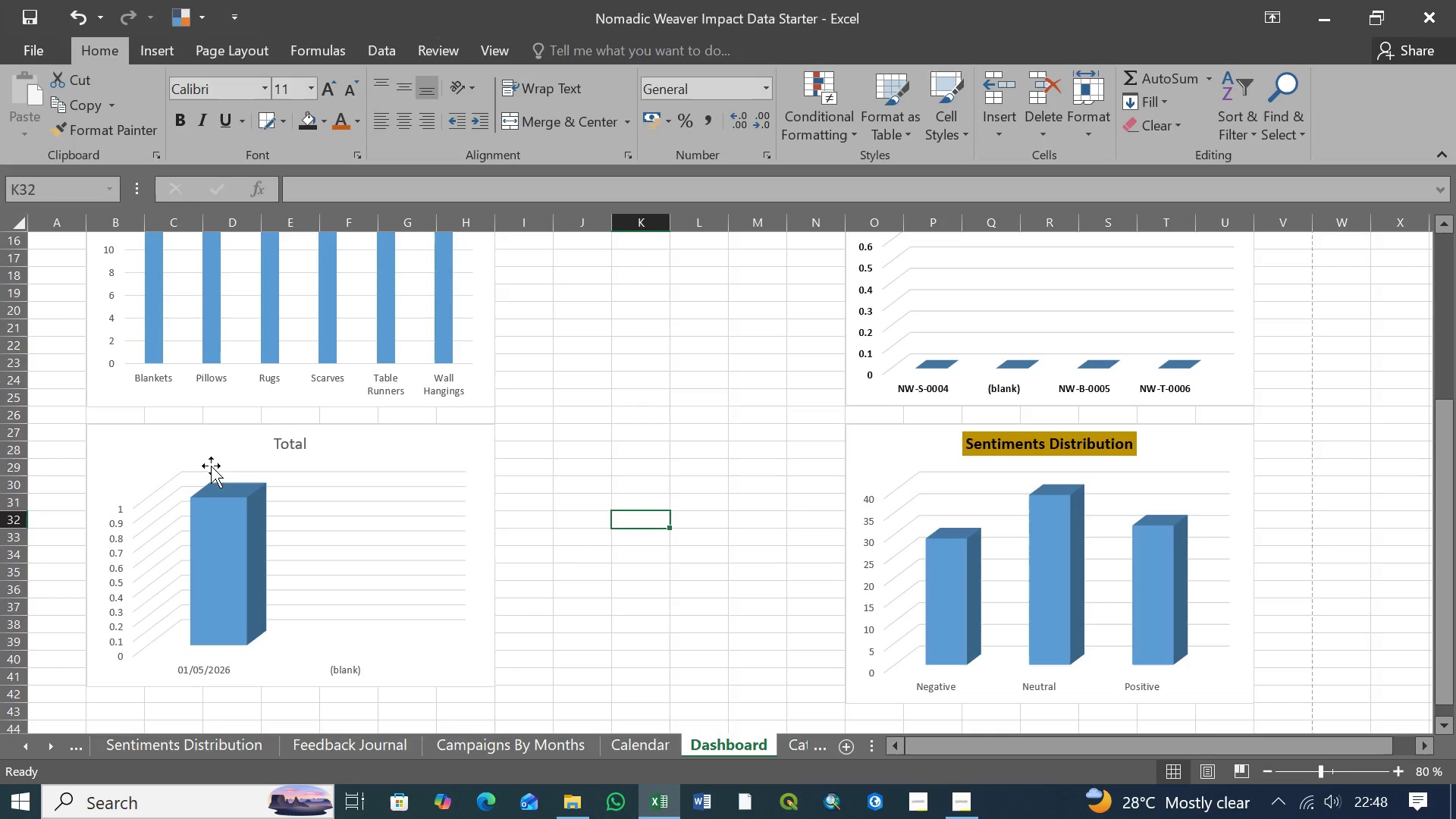 
left_click([130, 435])
 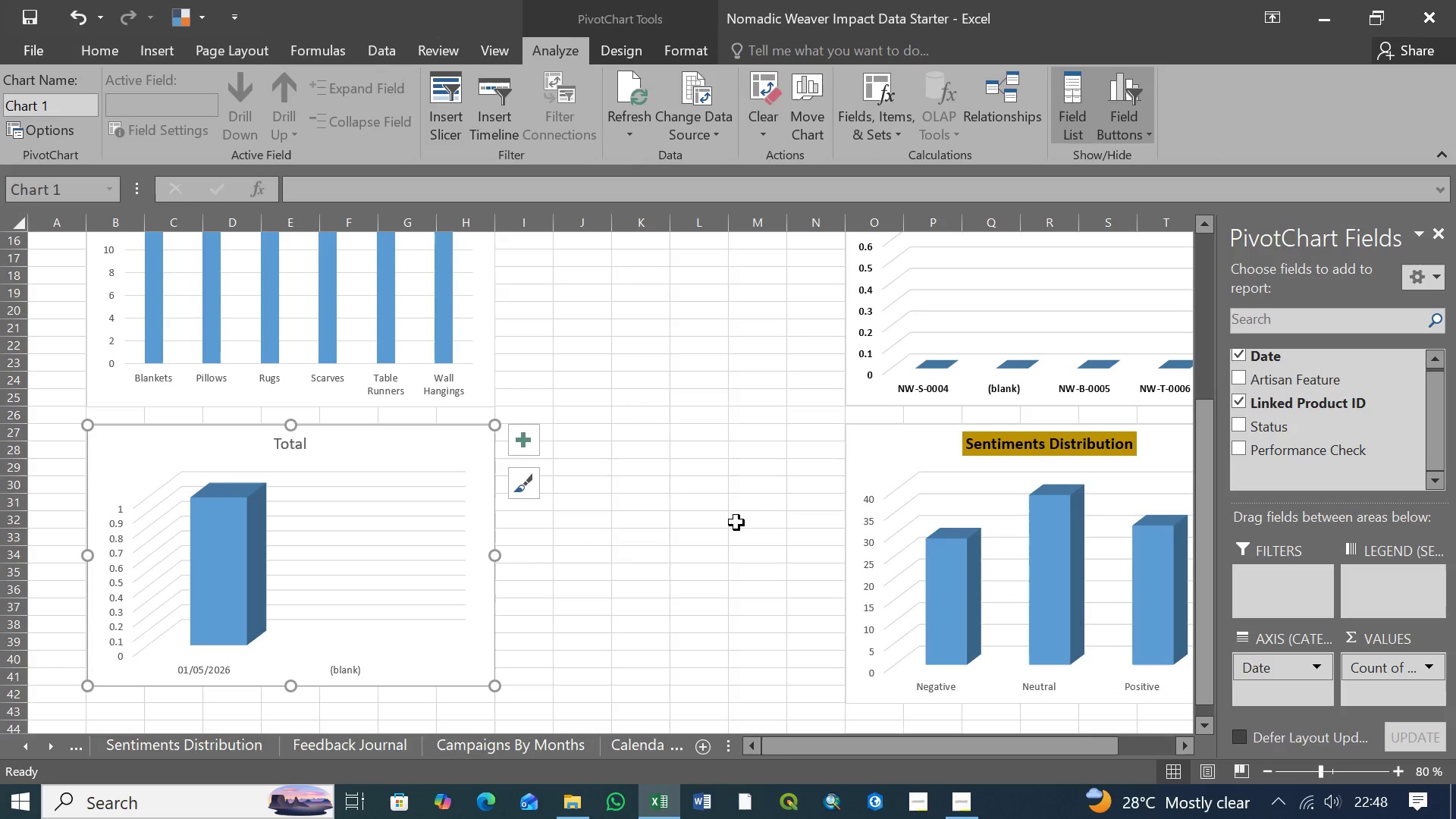 
scroll: coordinate [736, 522], scroll_direction: up, amount: 7.0
 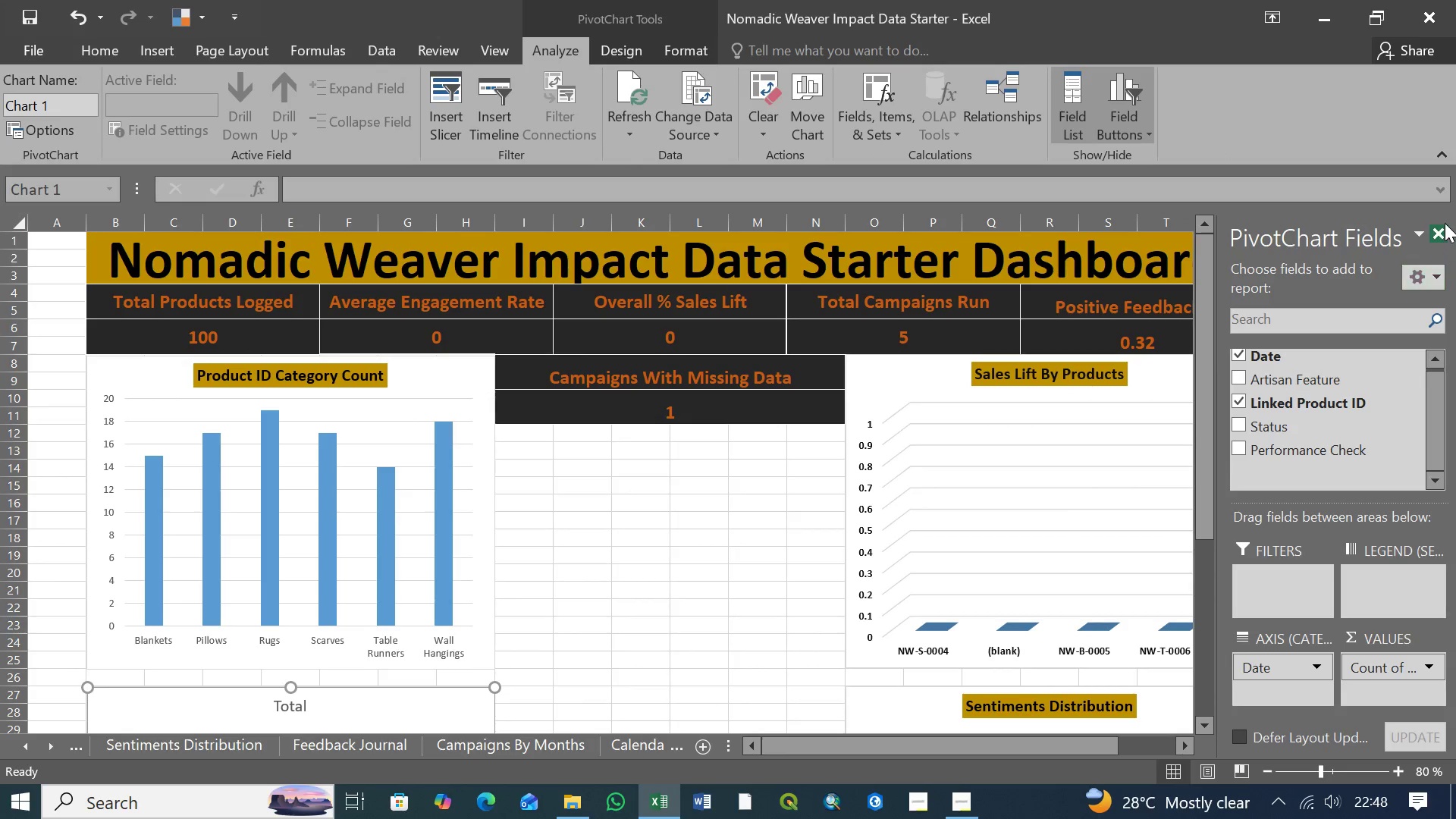 
left_click([1439, 232])
 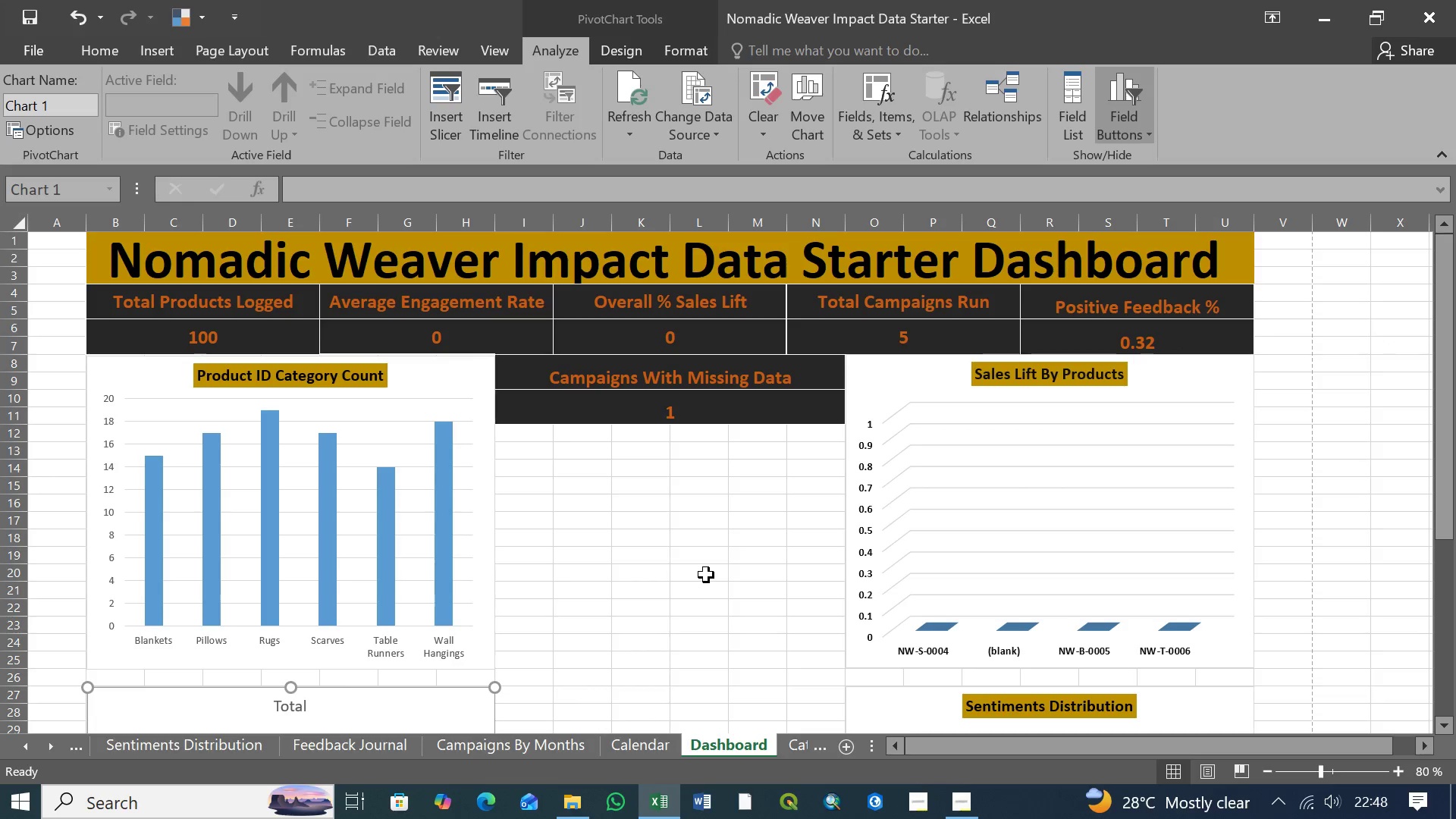 
scroll: coordinate [704, 564], scroll_direction: down, amount: 7.0
 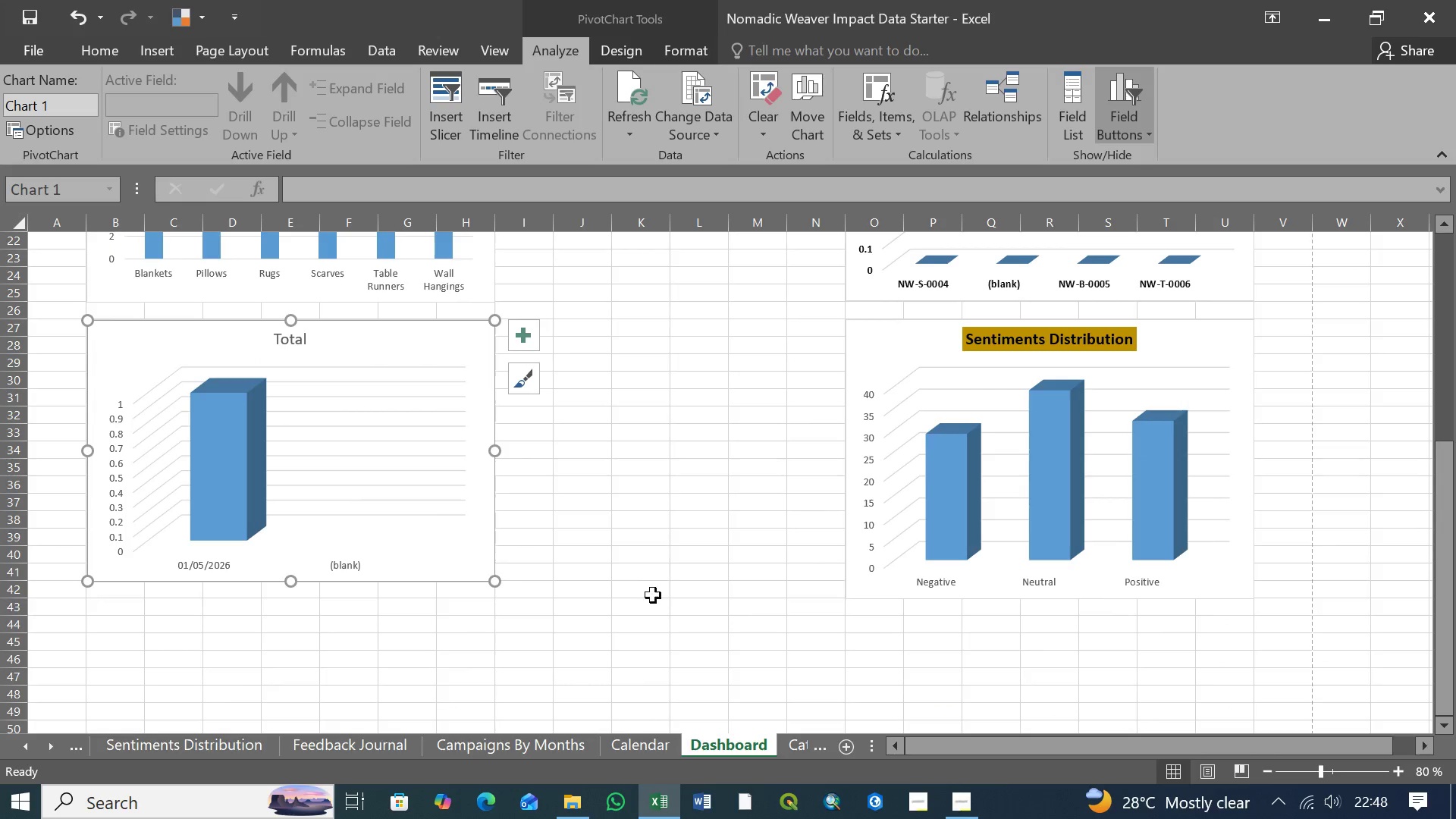 
left_click([425, 635])
 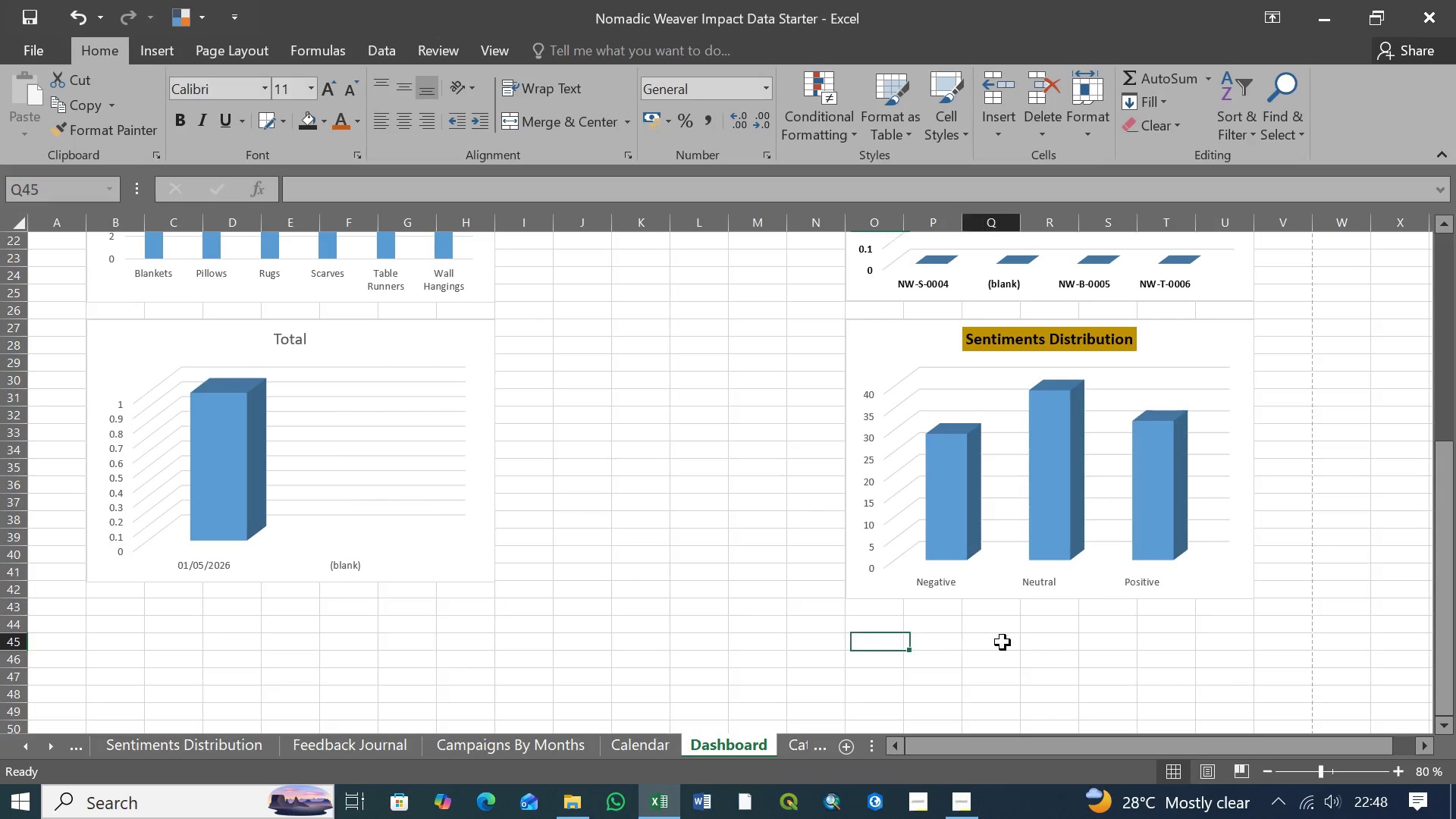 
left_click([1003, 642])
 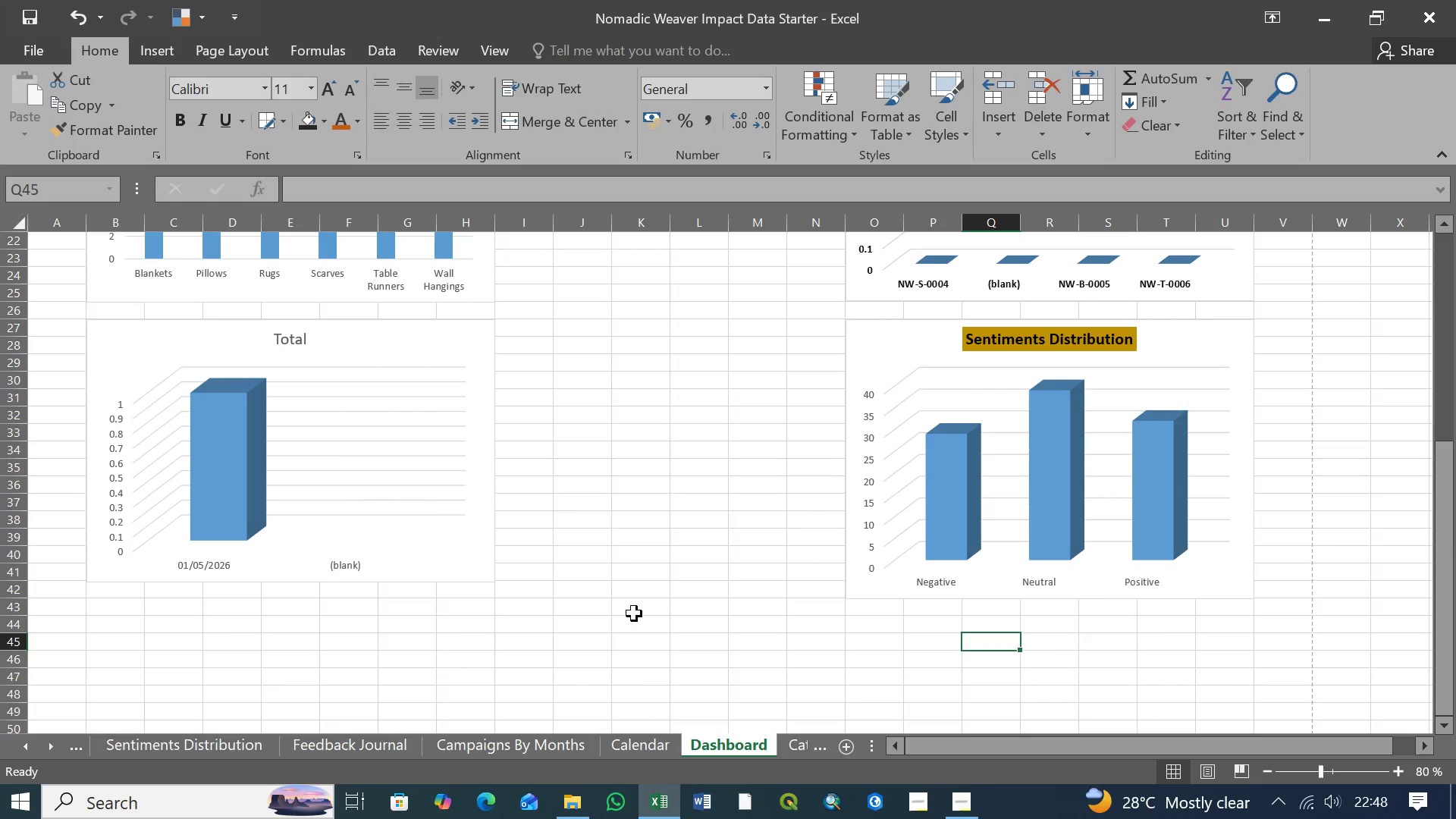 
scroll: coordinate [653, 612], scroll_direction: up, amount: 2.0
 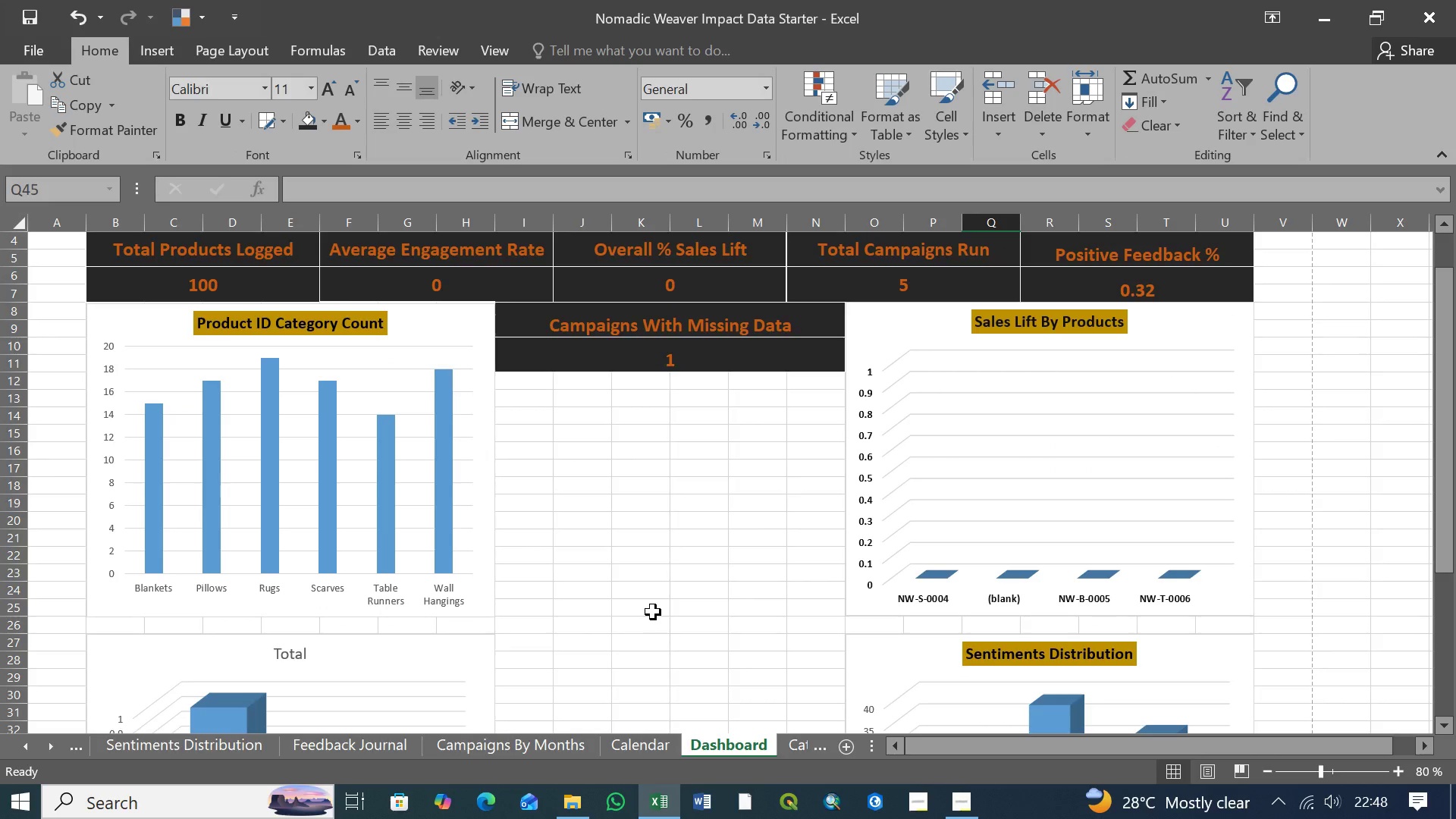 
scroll: coordinate [653, 612], scroll_direction: down, amount: 2.0
 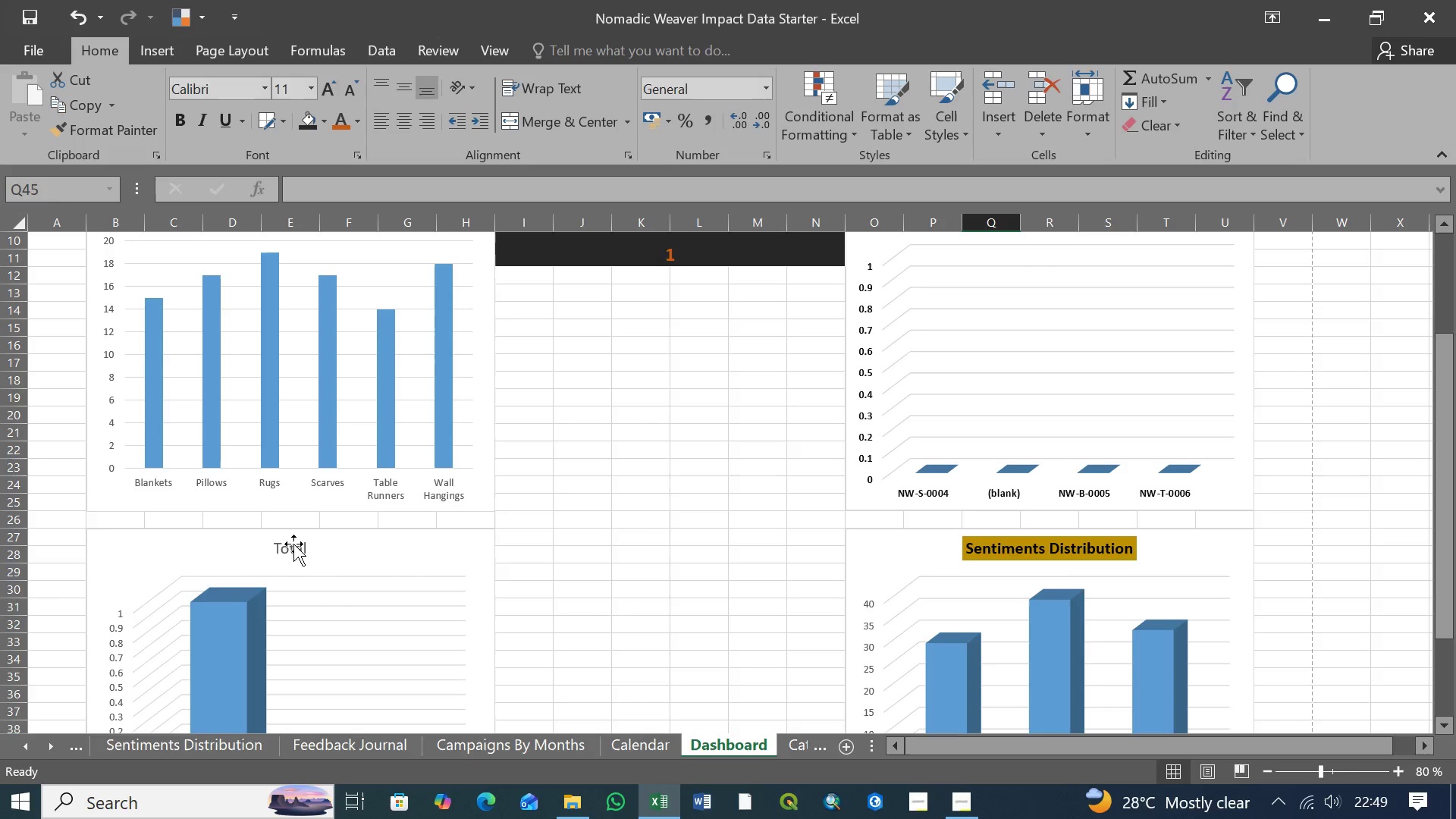 
left_click([293, 544])
 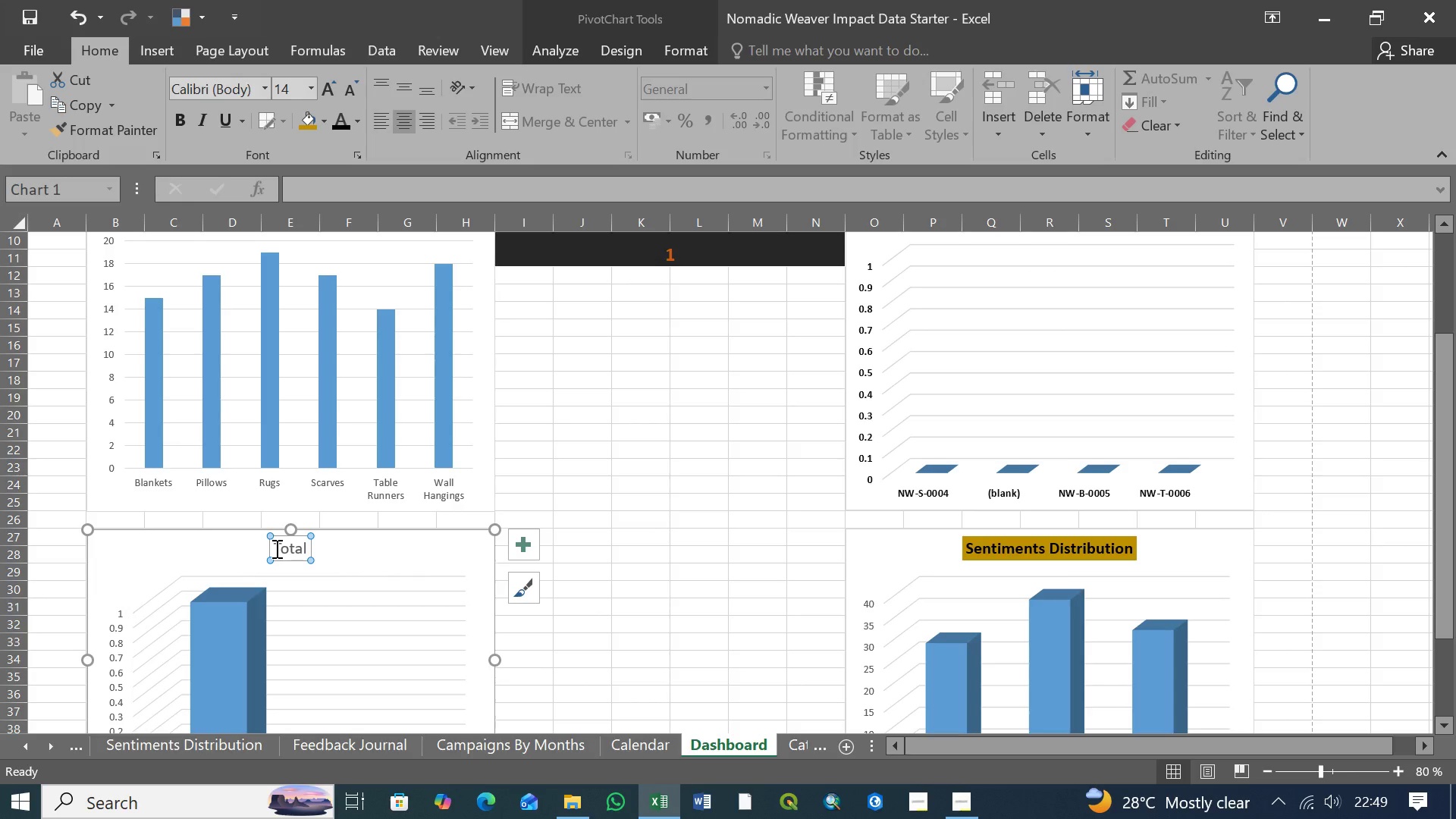 
left_click_drag(start_coordinate=[275, 548], to_coordinate=[306, 547])
 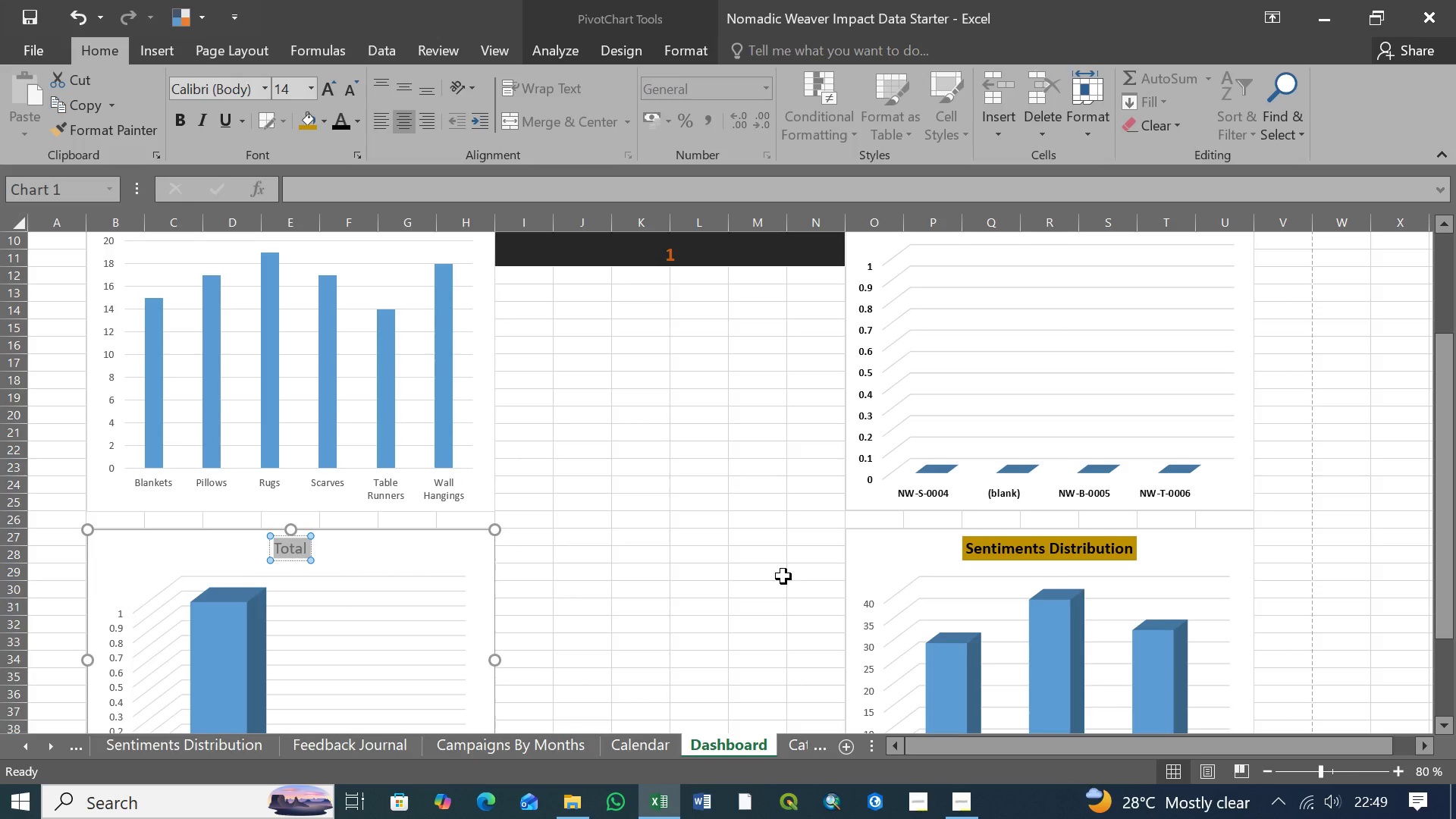 
wait(11.08)
 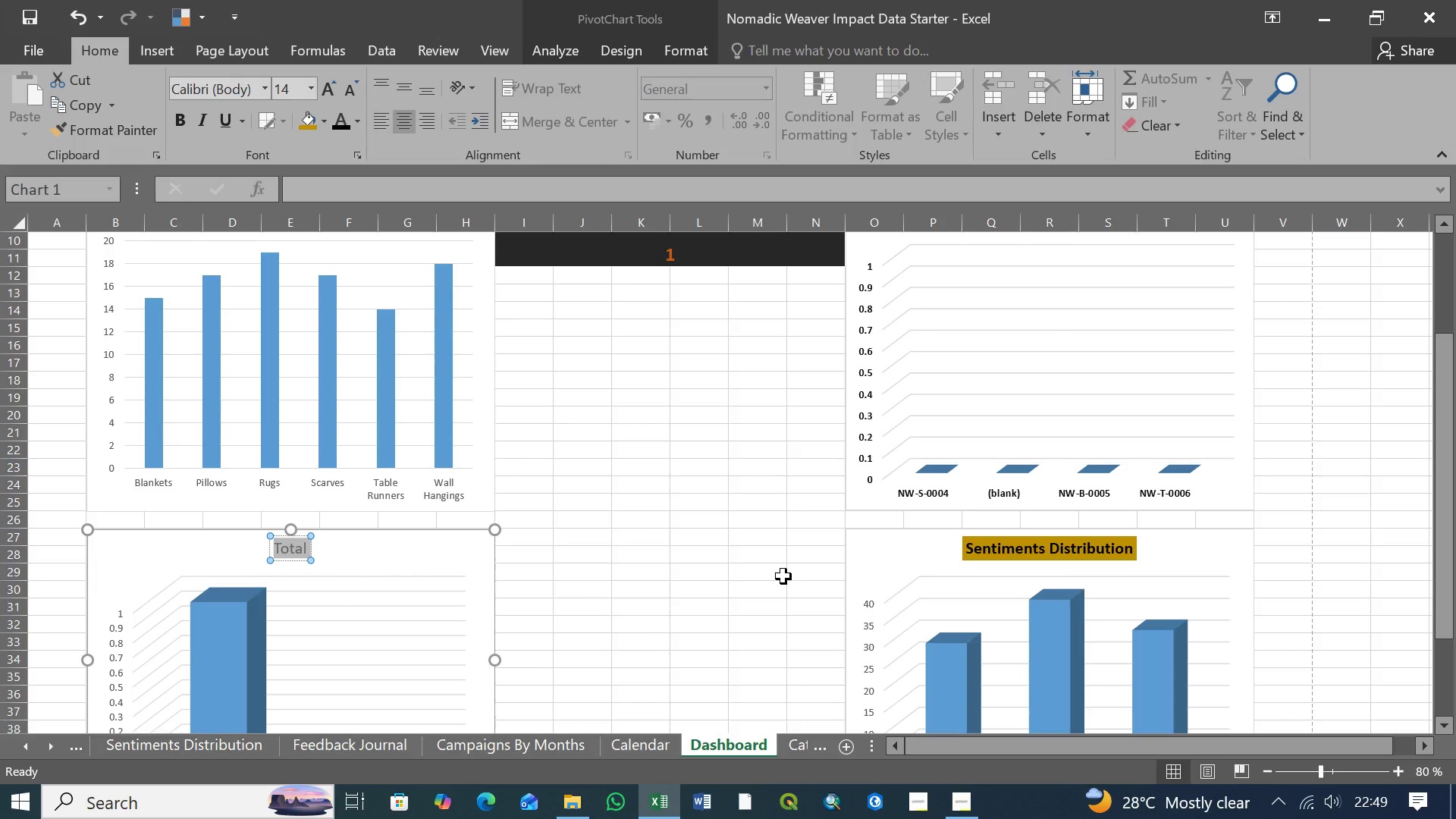 
type(Campaig)
 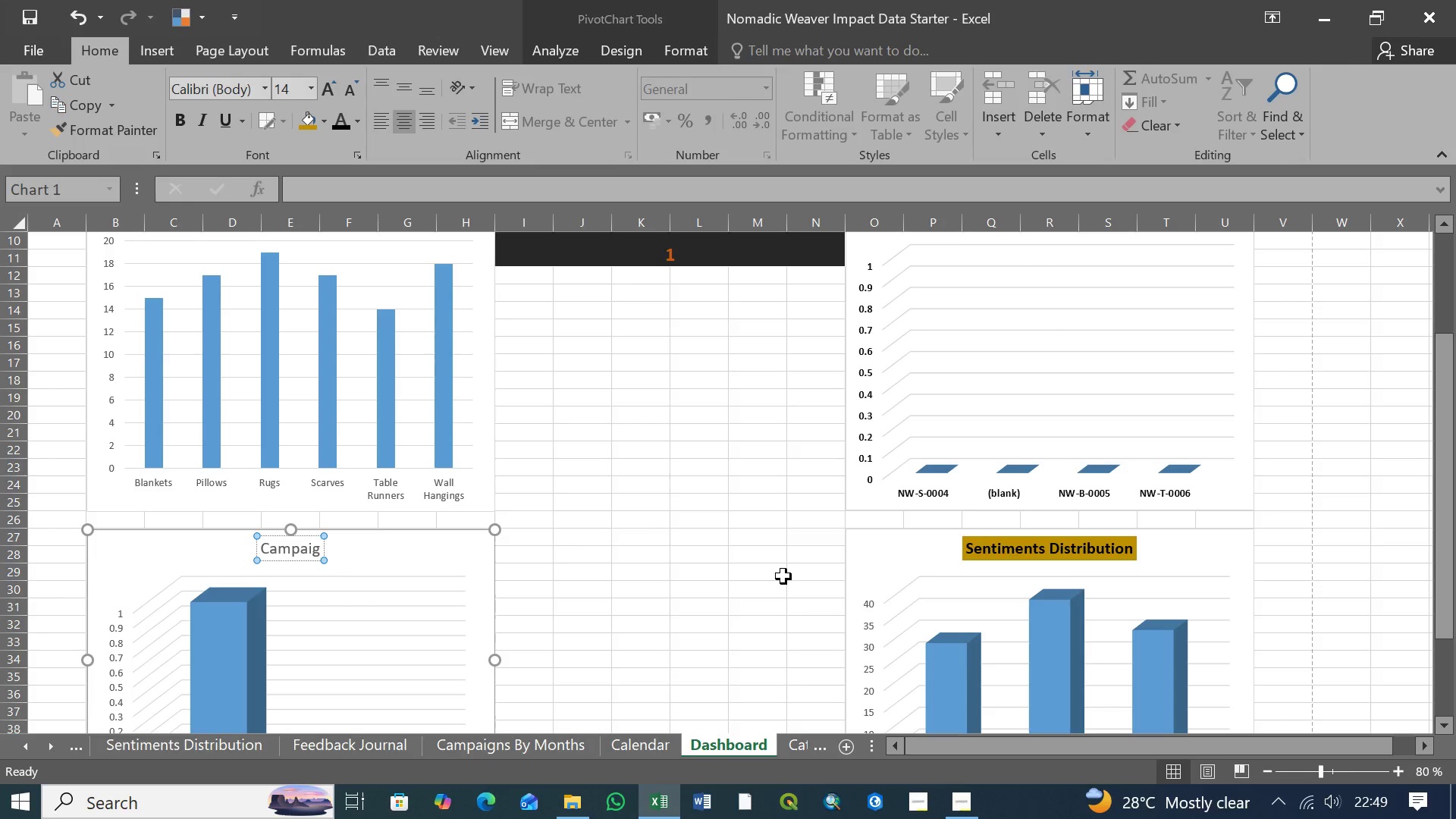 
type(ns By Months)
 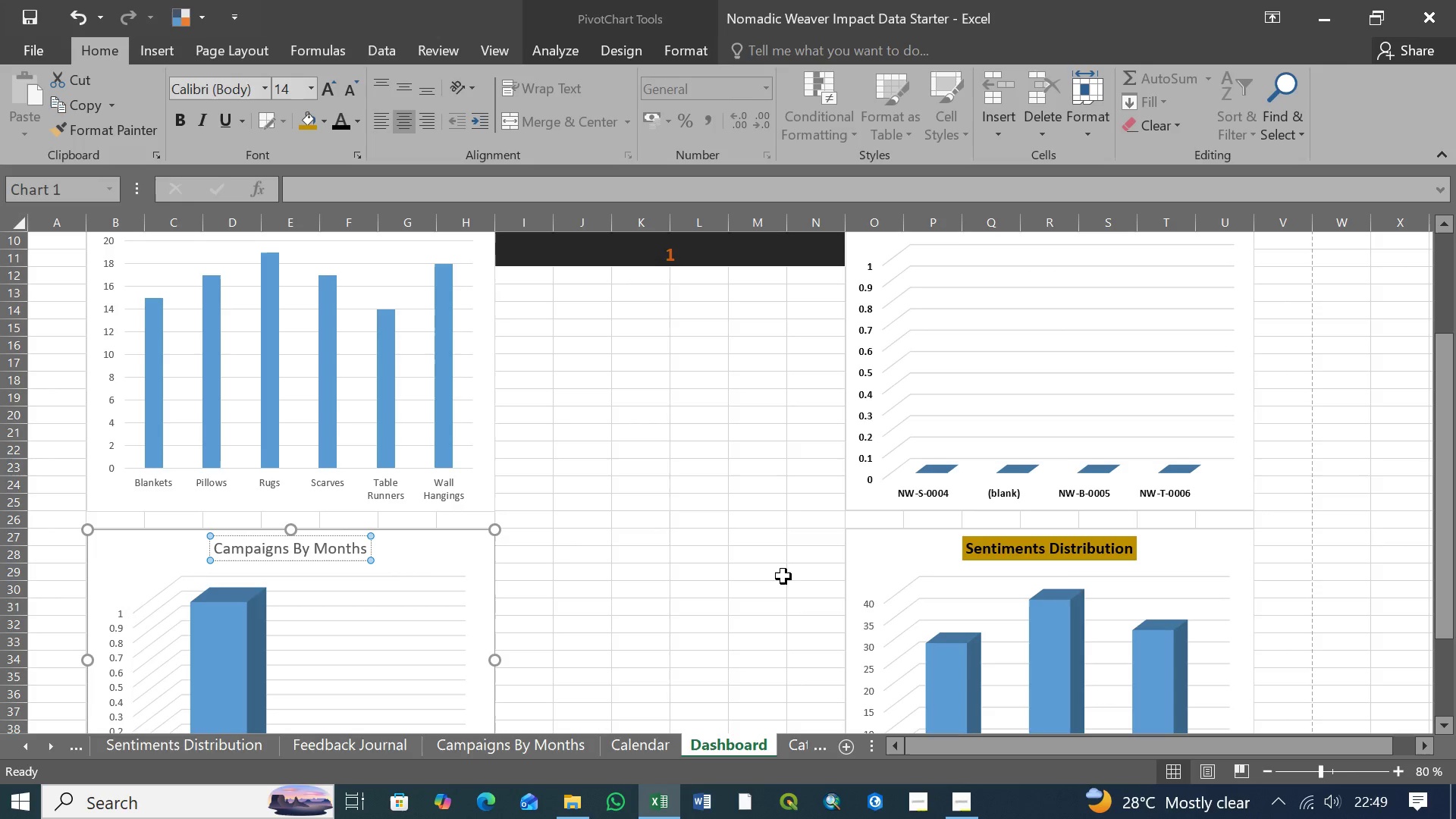 
left_click([397, 546])
 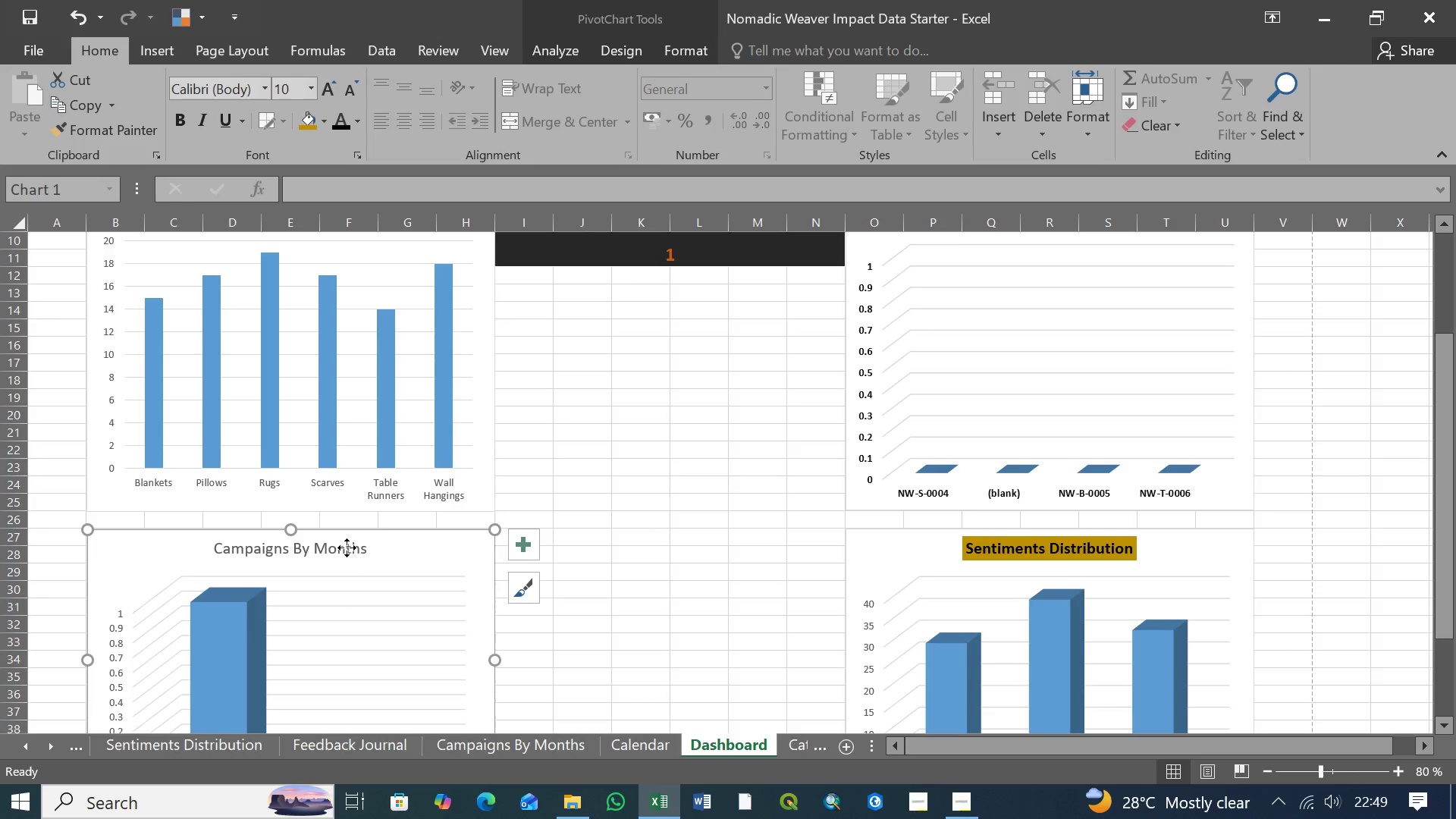 
left_click([347, 548])
 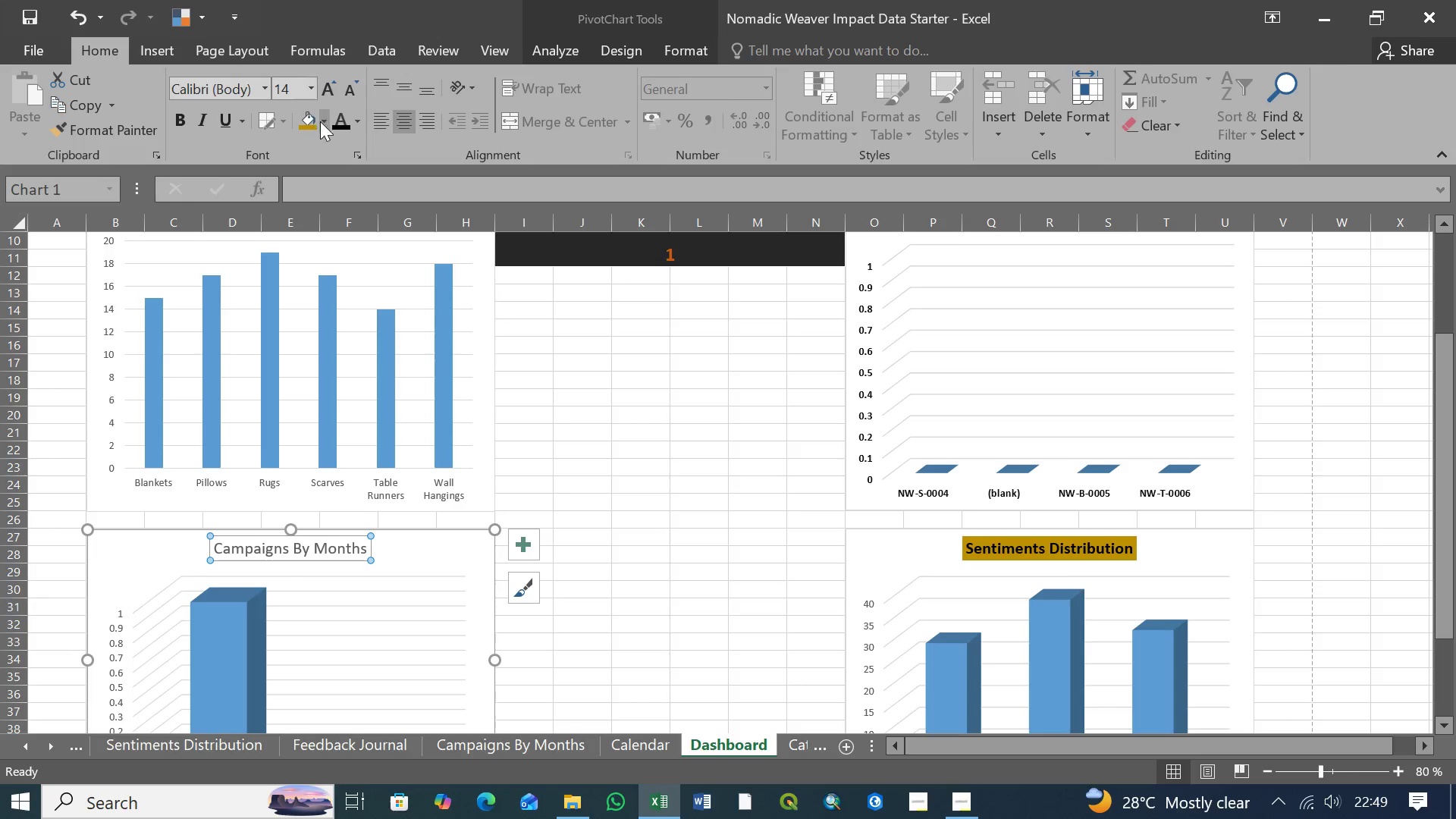 
left_click([325, 122])
 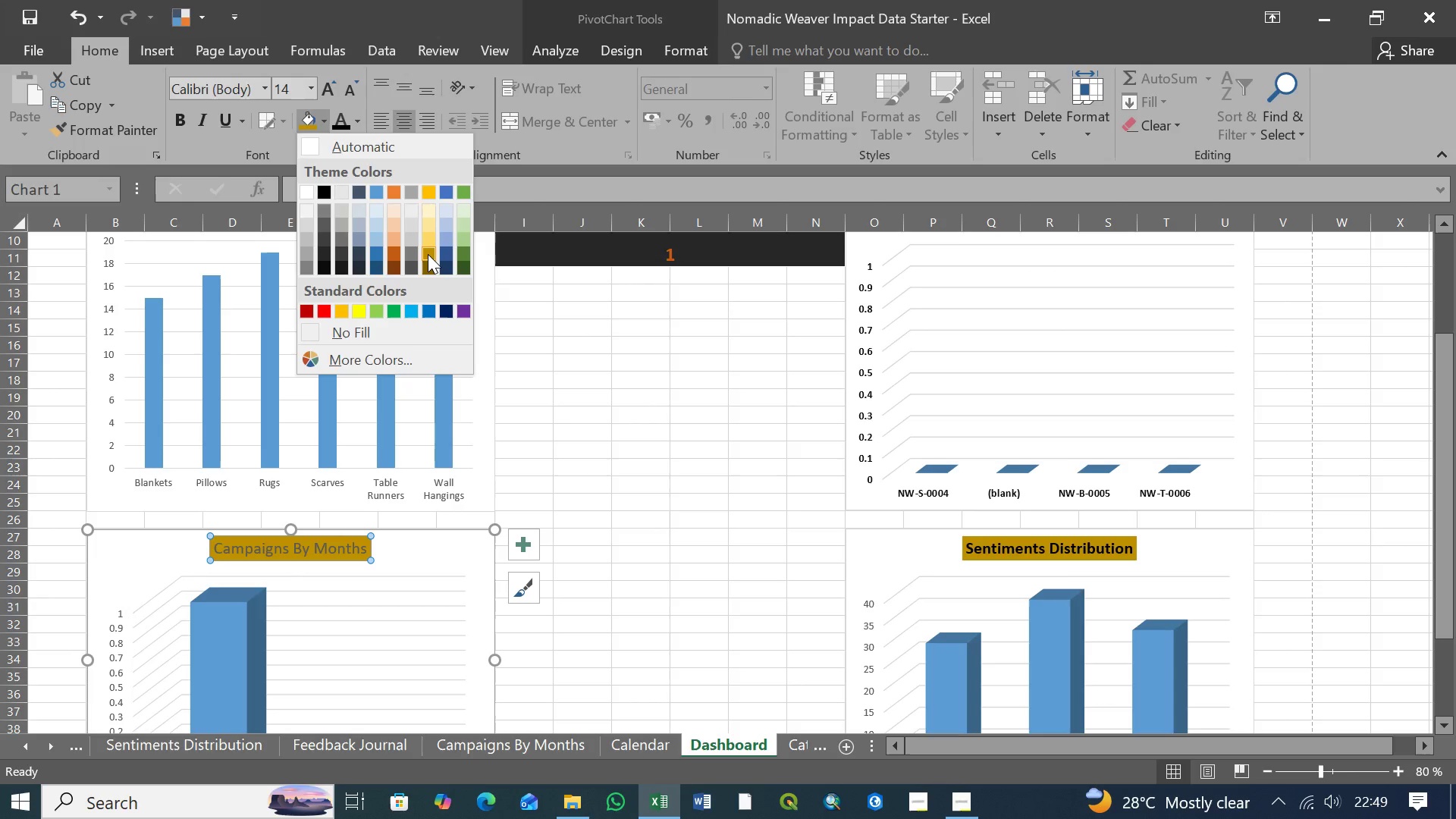 
left_click([428, 254])
 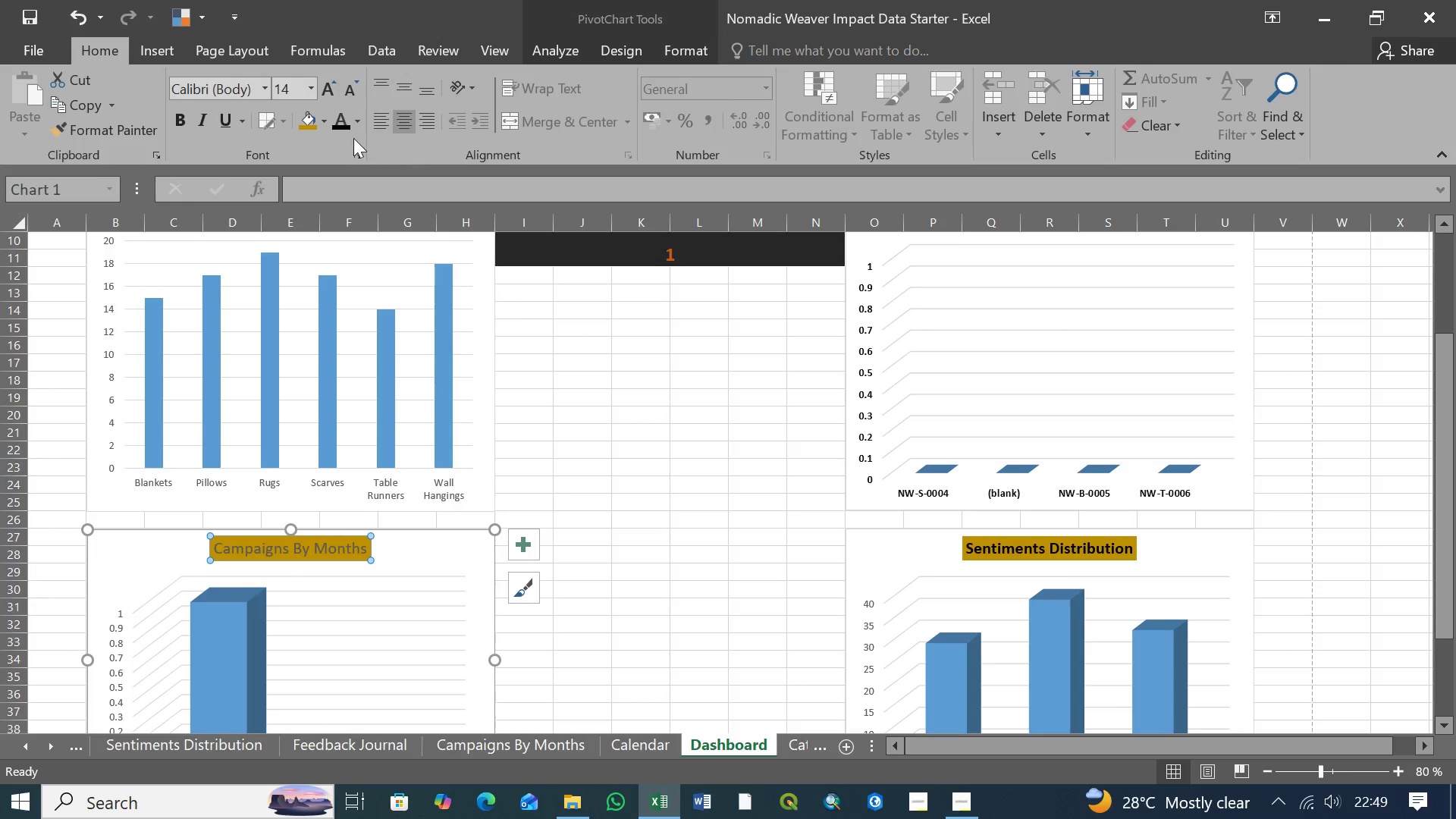 
left_click([355, 121])
 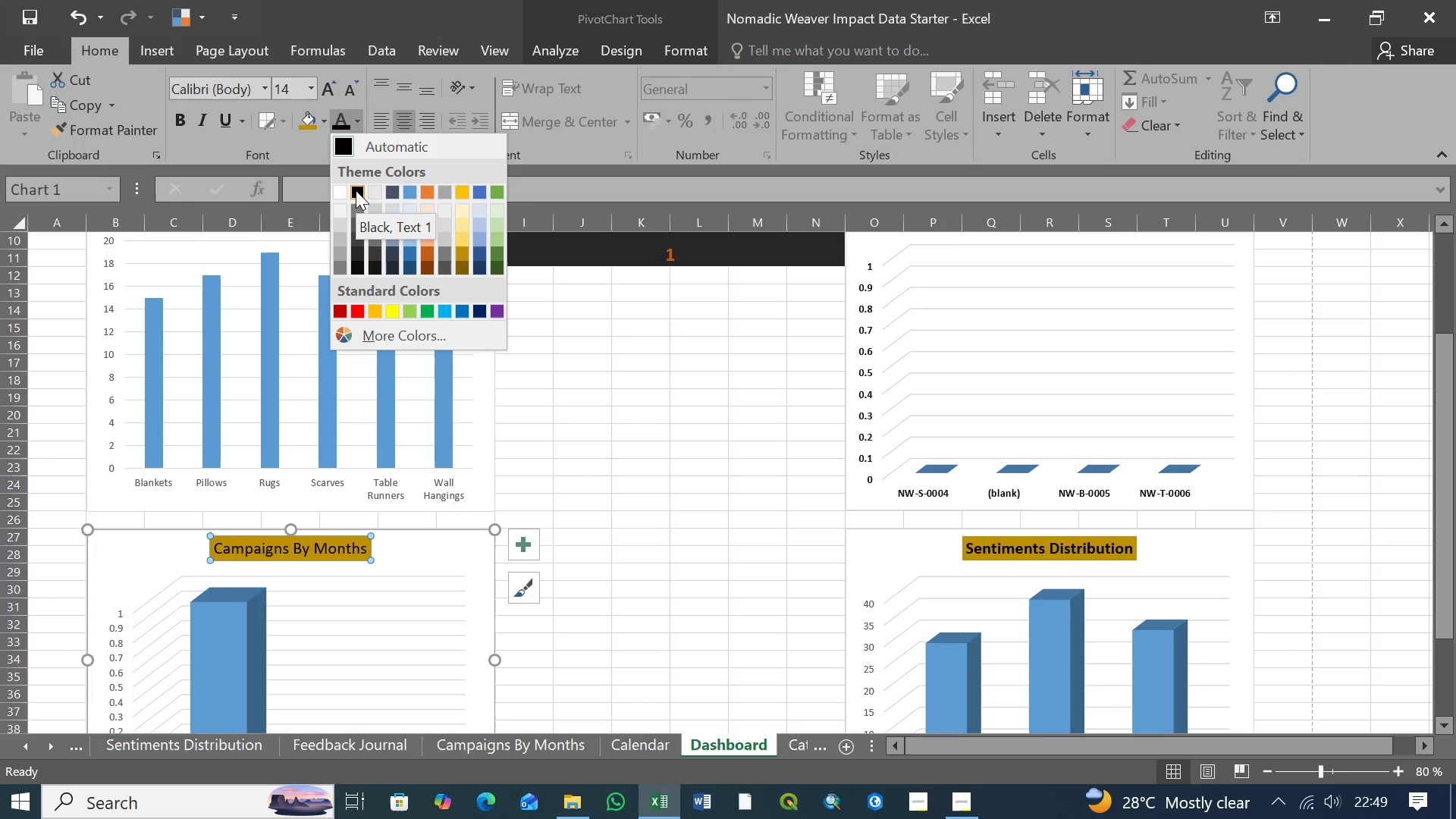 
left_click([356, 190])
 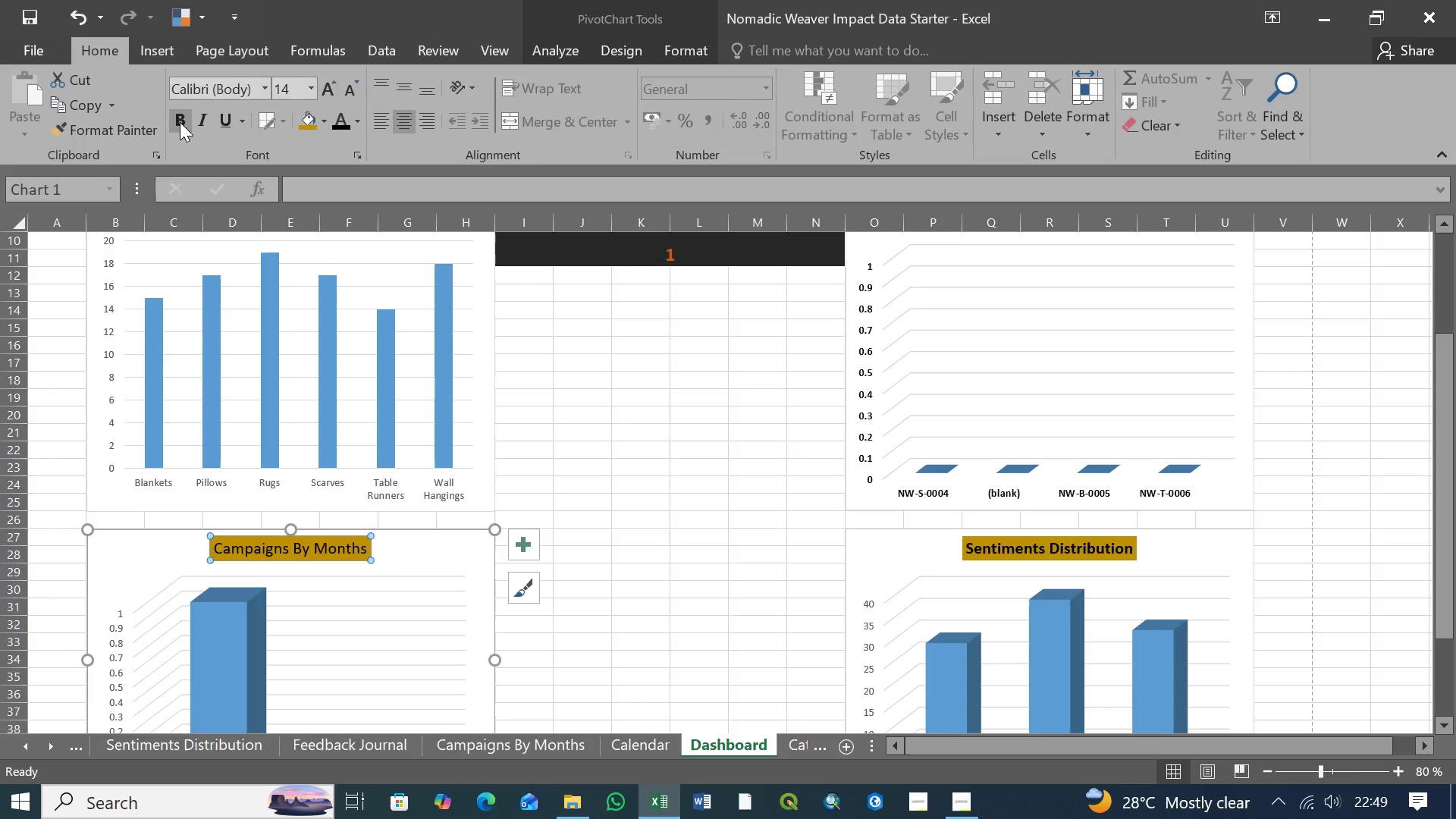 
left_click([180, 122])
 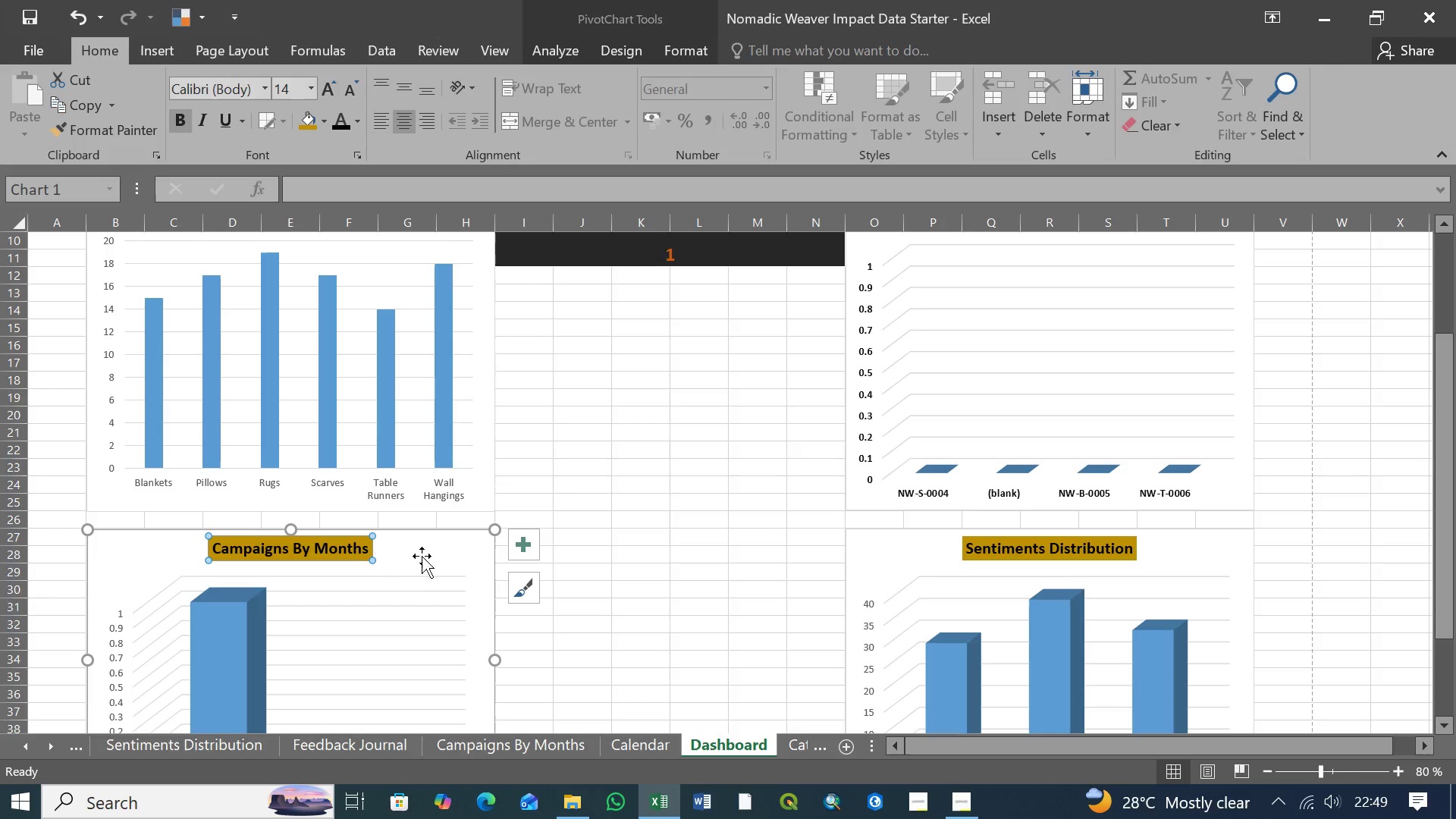 
left_click([421, 556])
 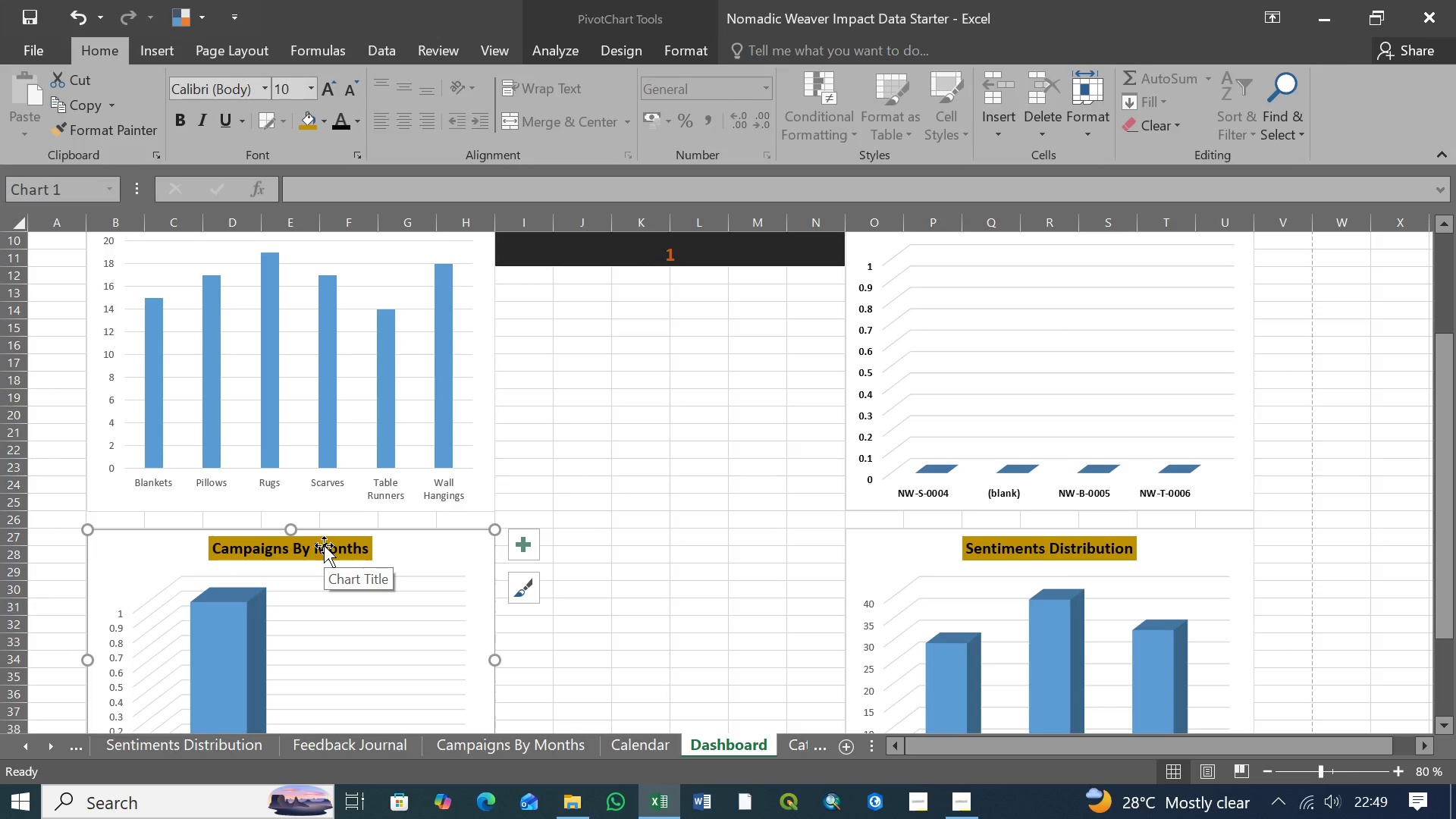 
left_click([316, 544])
 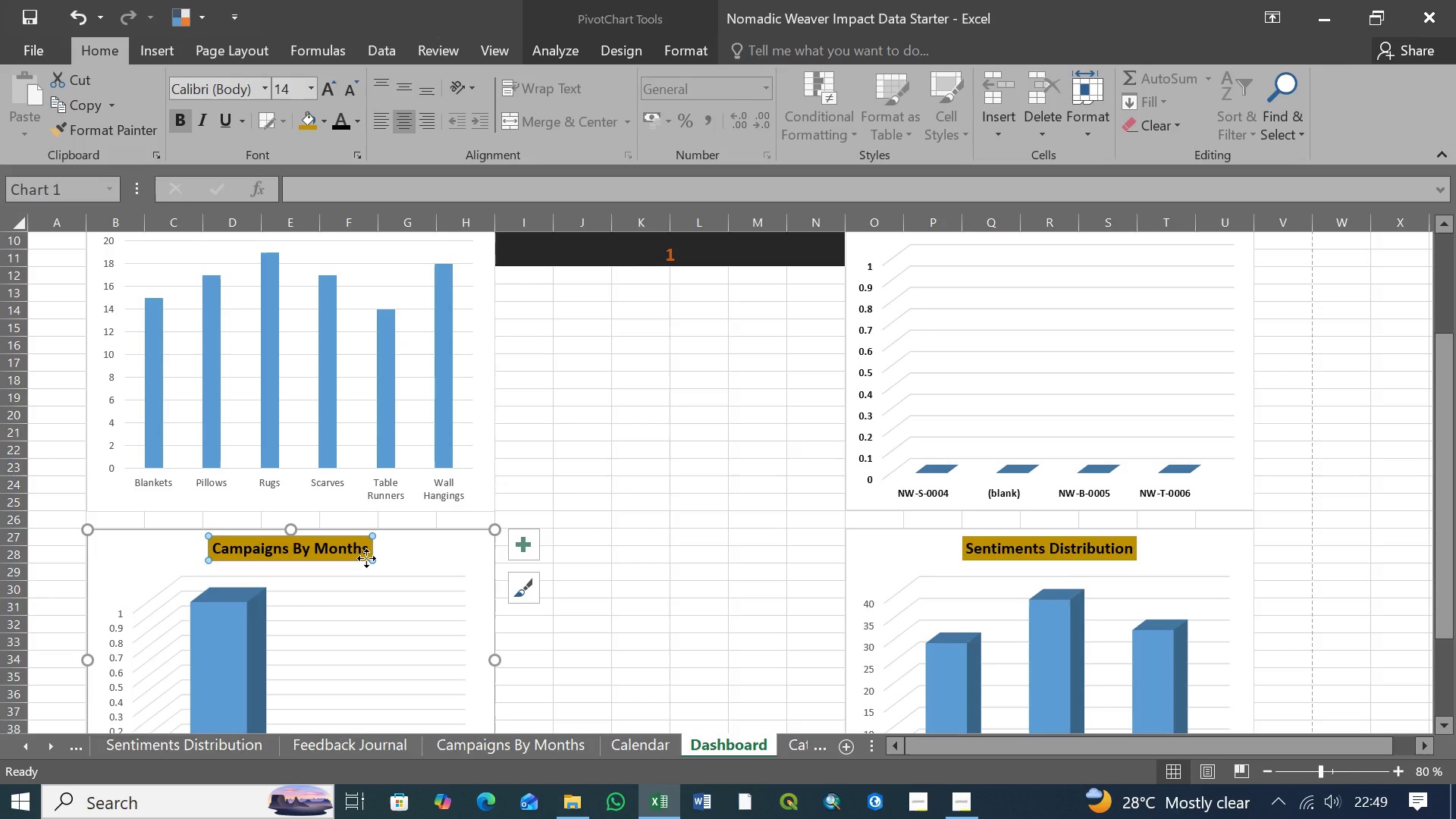 
left_click_drag(start_coordinate=[366, 558], to_coordinate=[373, 562])
 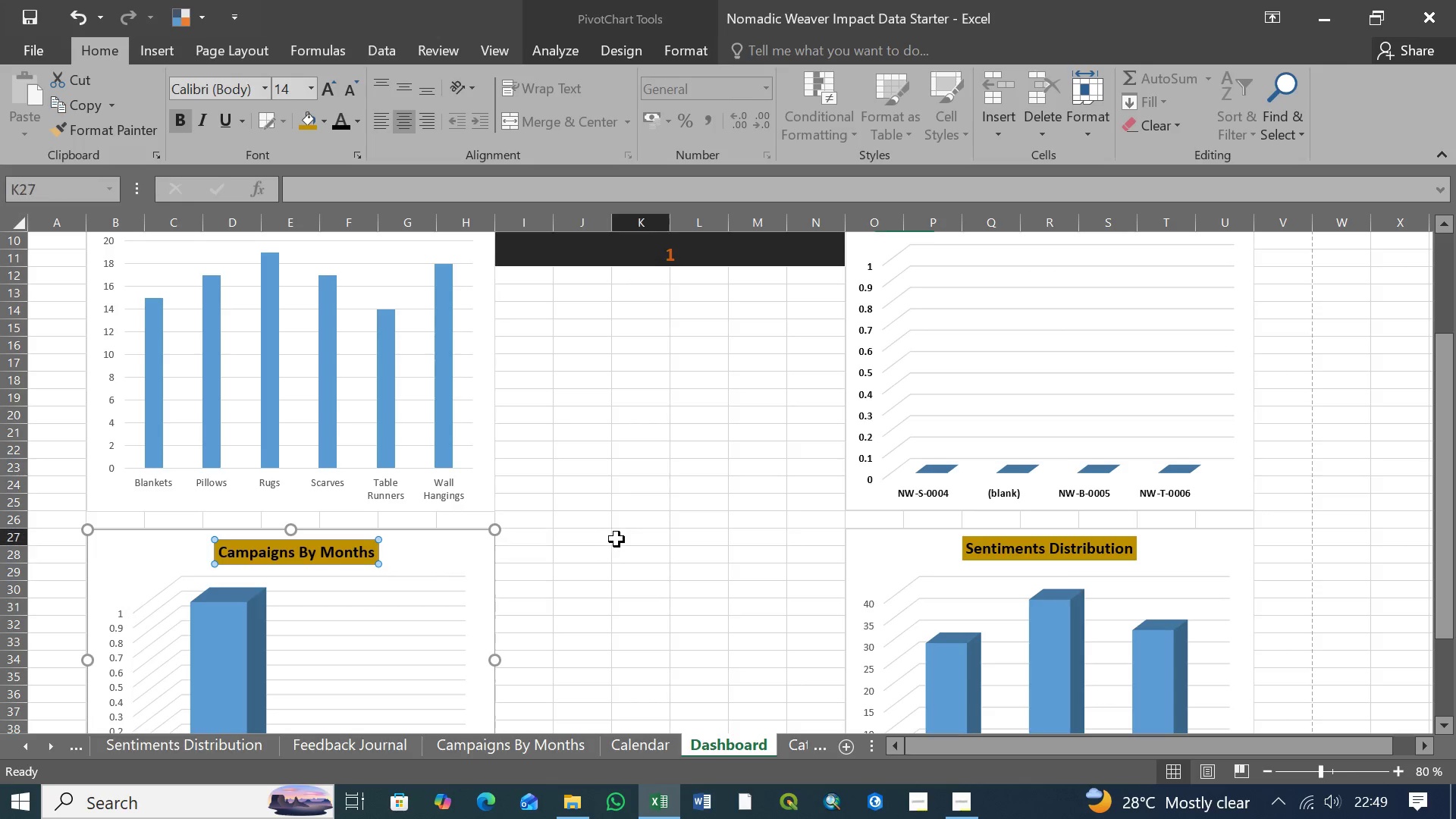 
left_click([617, 539])
 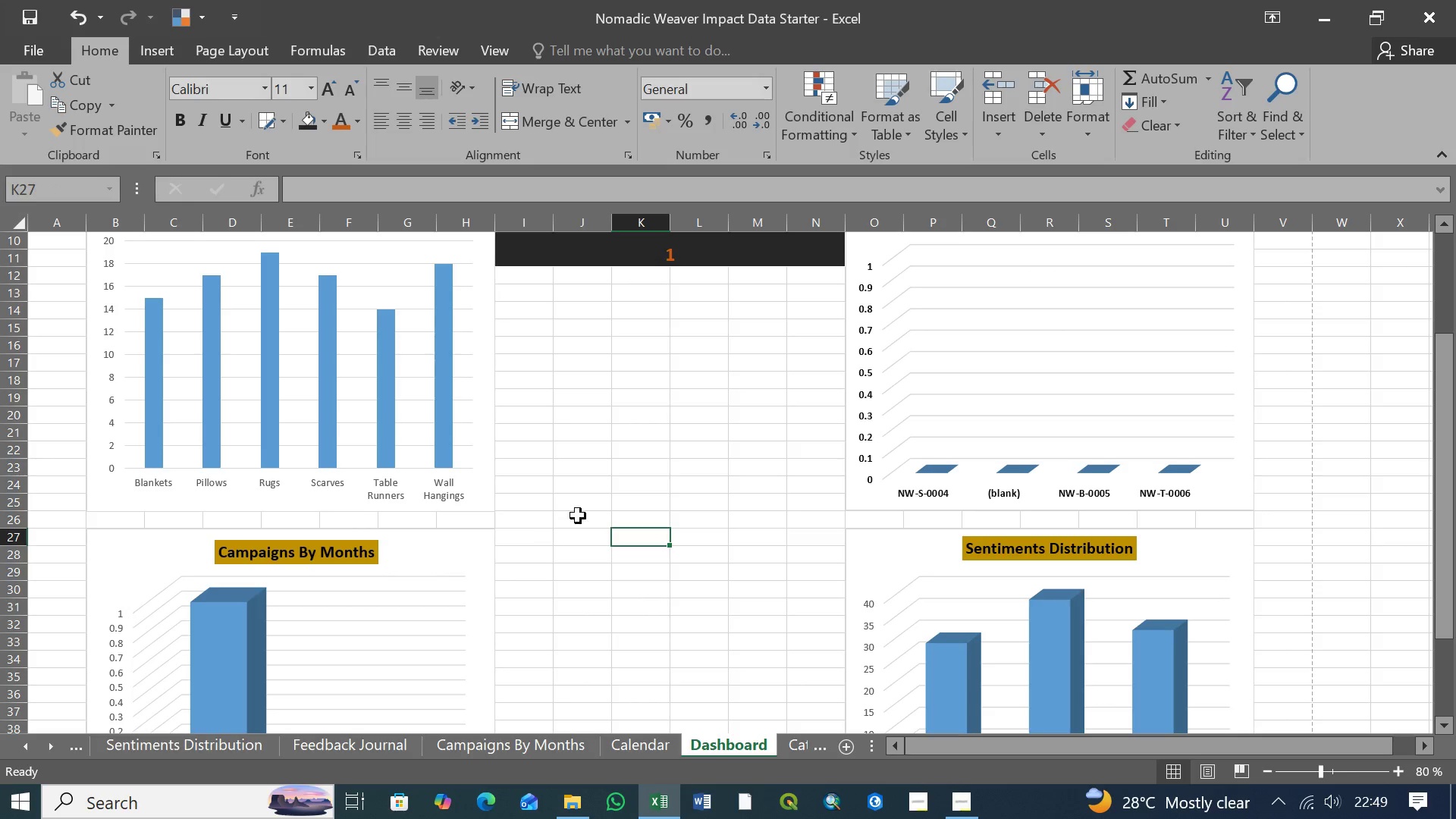 
scroll: coordinate [585, 510], scroll_direction: down, amount: 4.0
 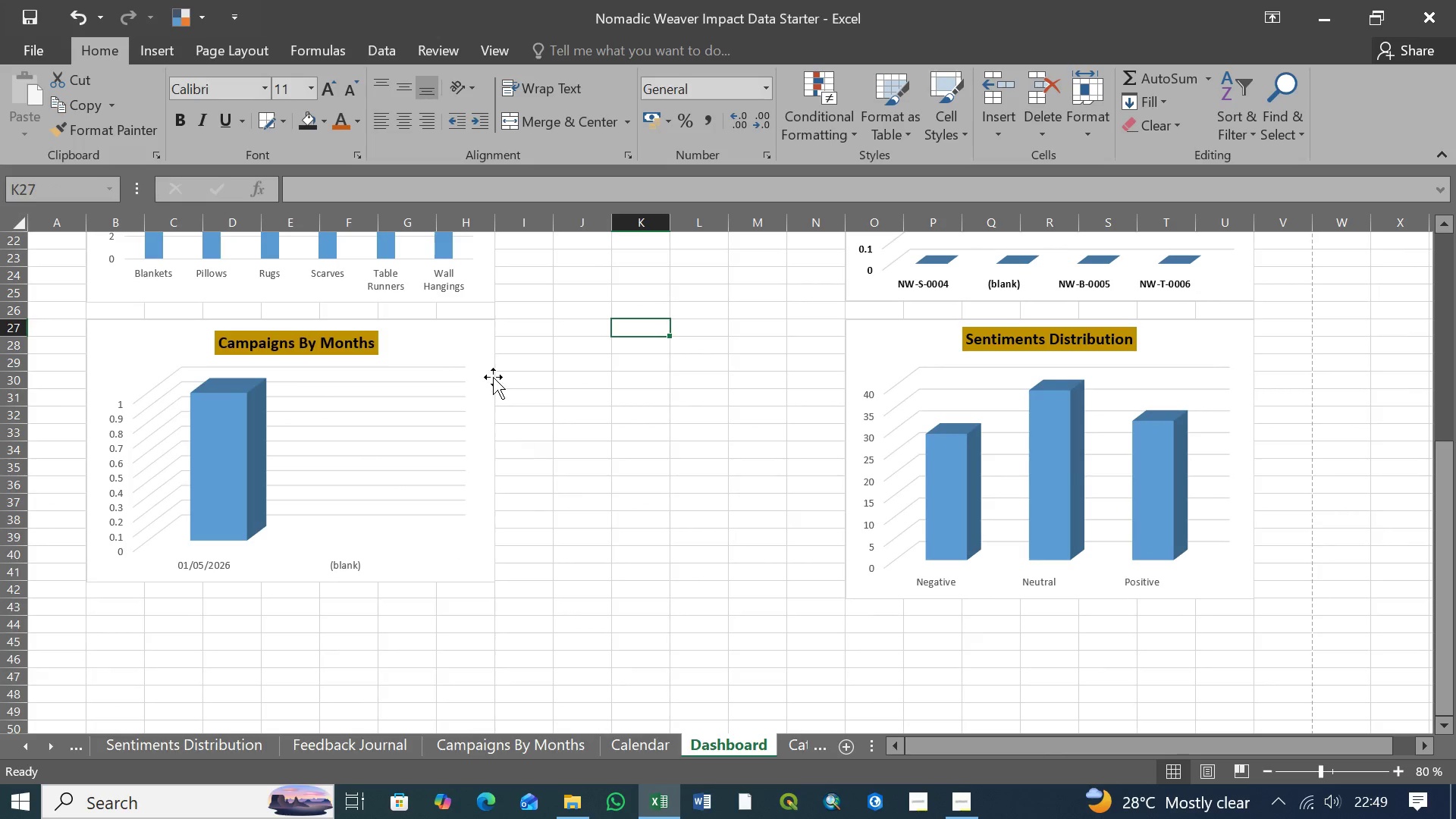 
left_click([470, 350])
 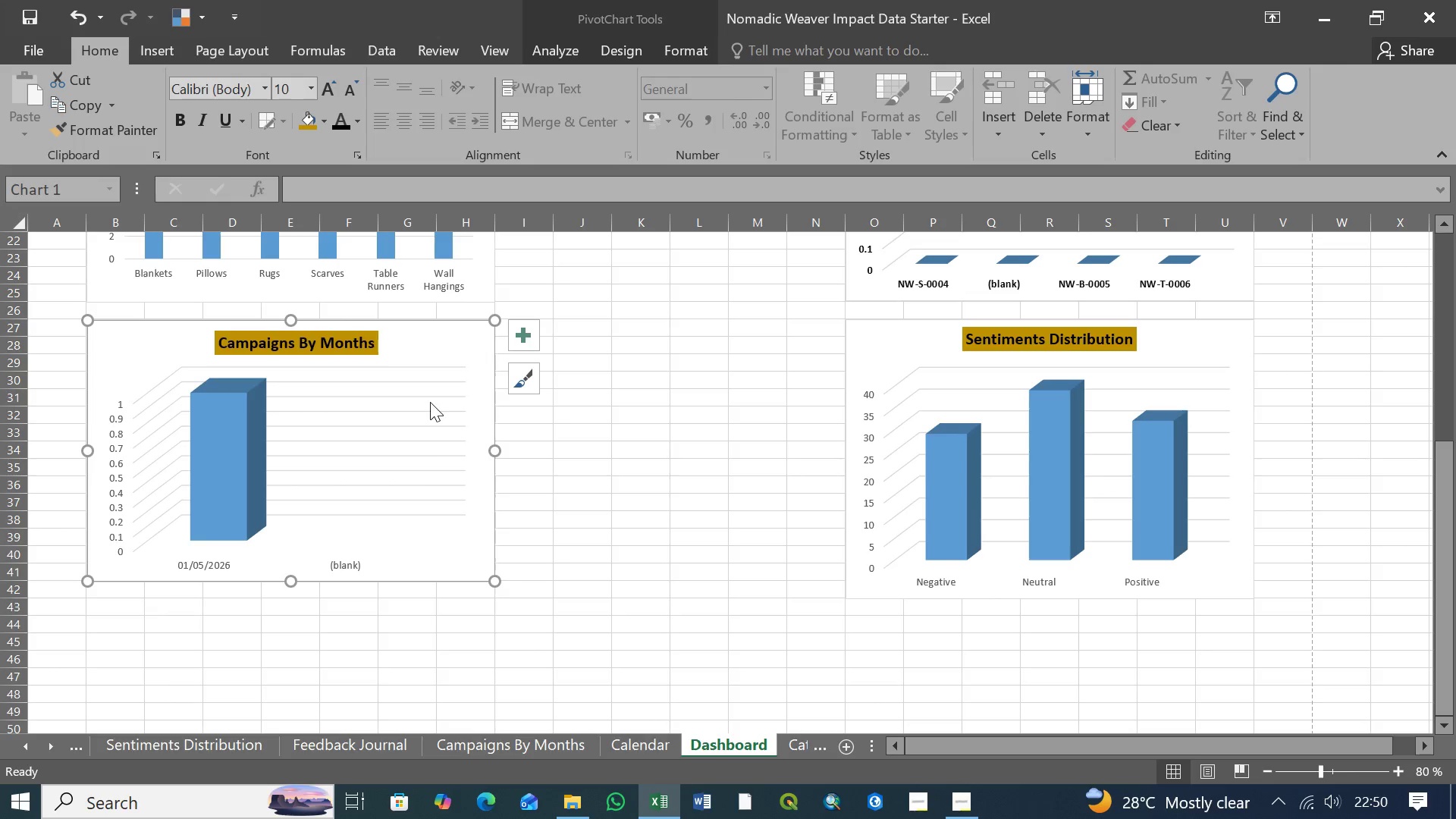 
left_click([346, 566])
 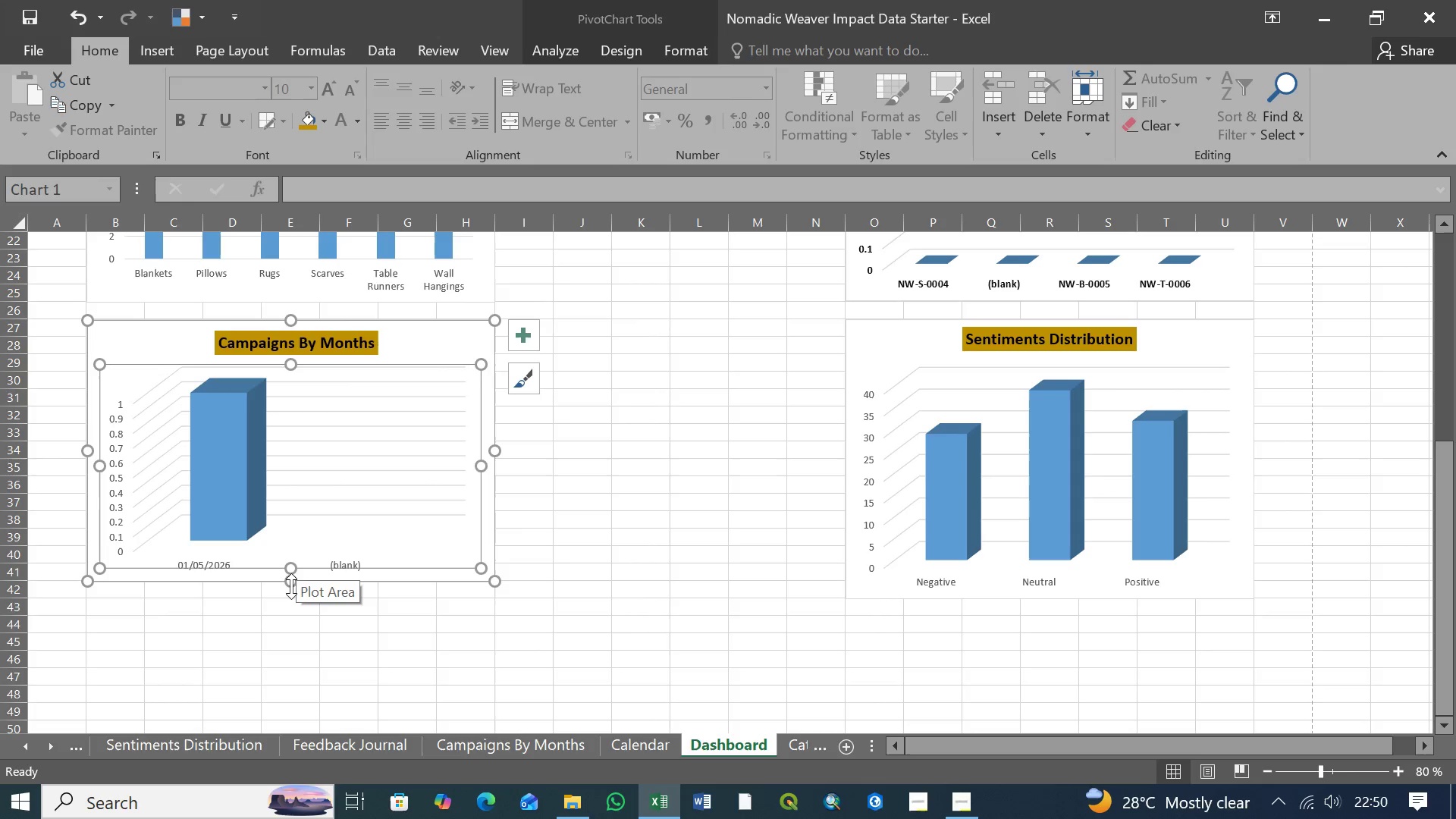 
left_click_drag(start_coordinate=[291, 585], to_coordinate=[293, 632])
 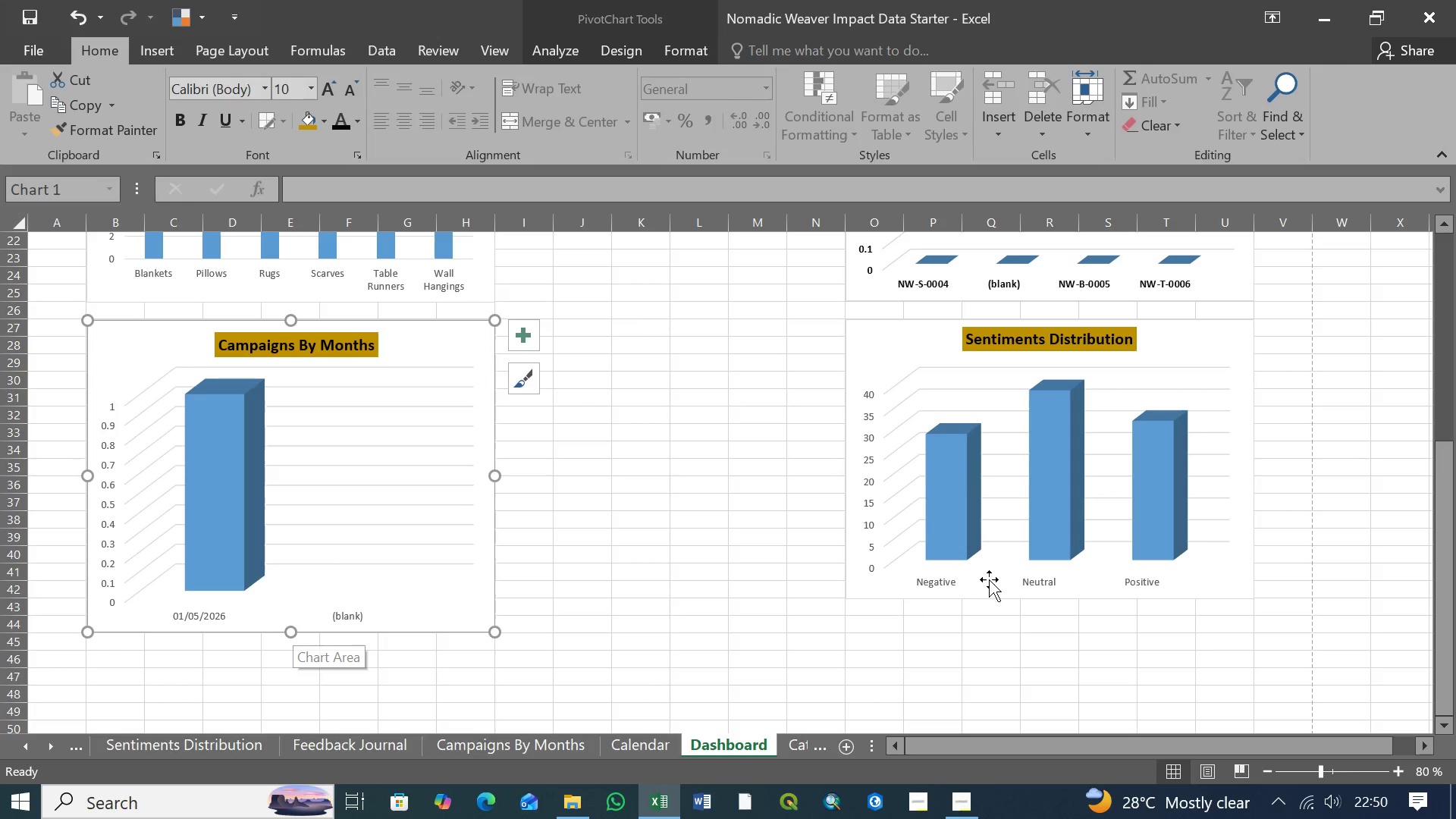 
left_click([1003, 577])
 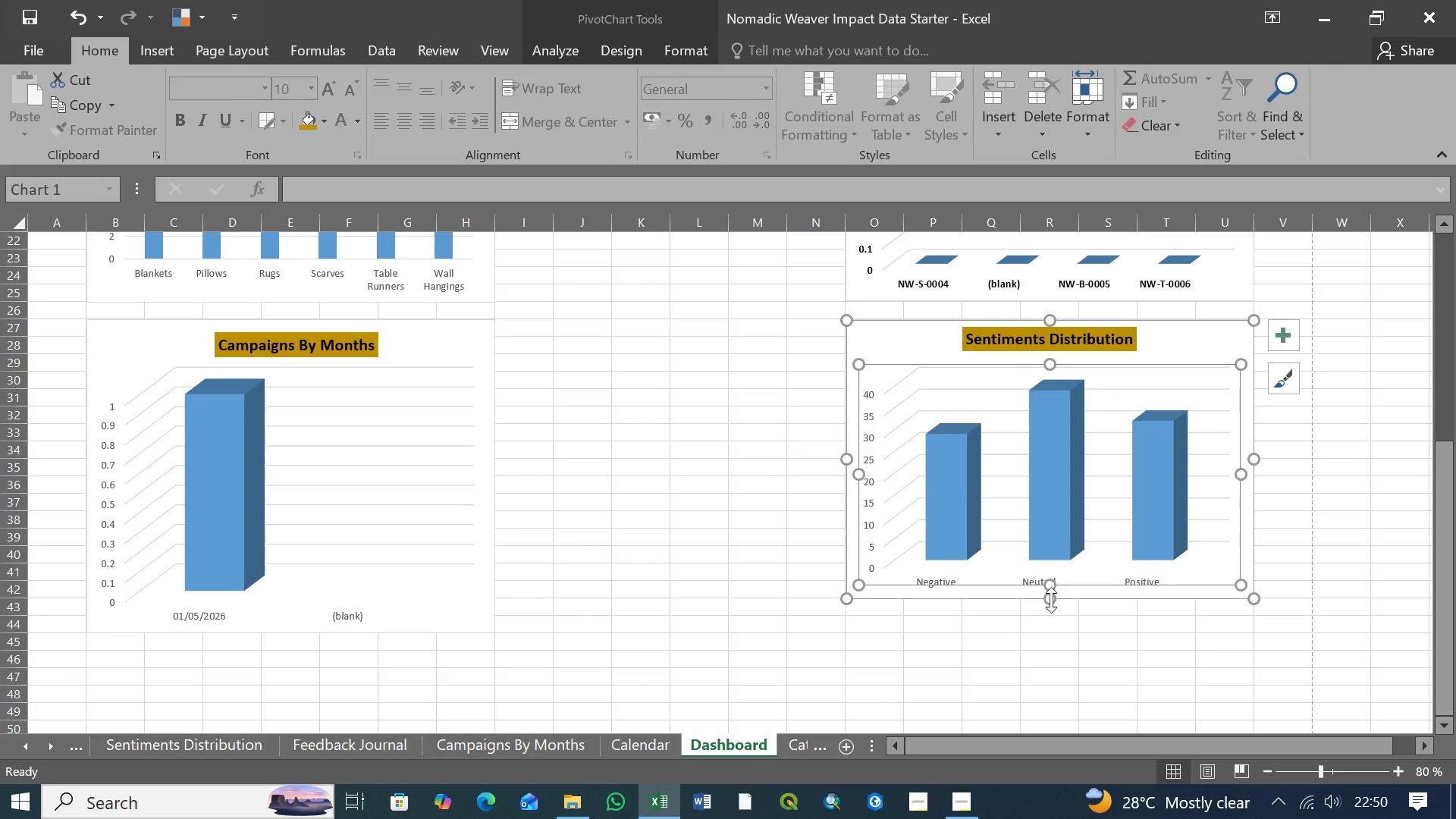 
left_click_drag(start_coordinate=[1051, 600], to_coordinate=[1052, 632])
 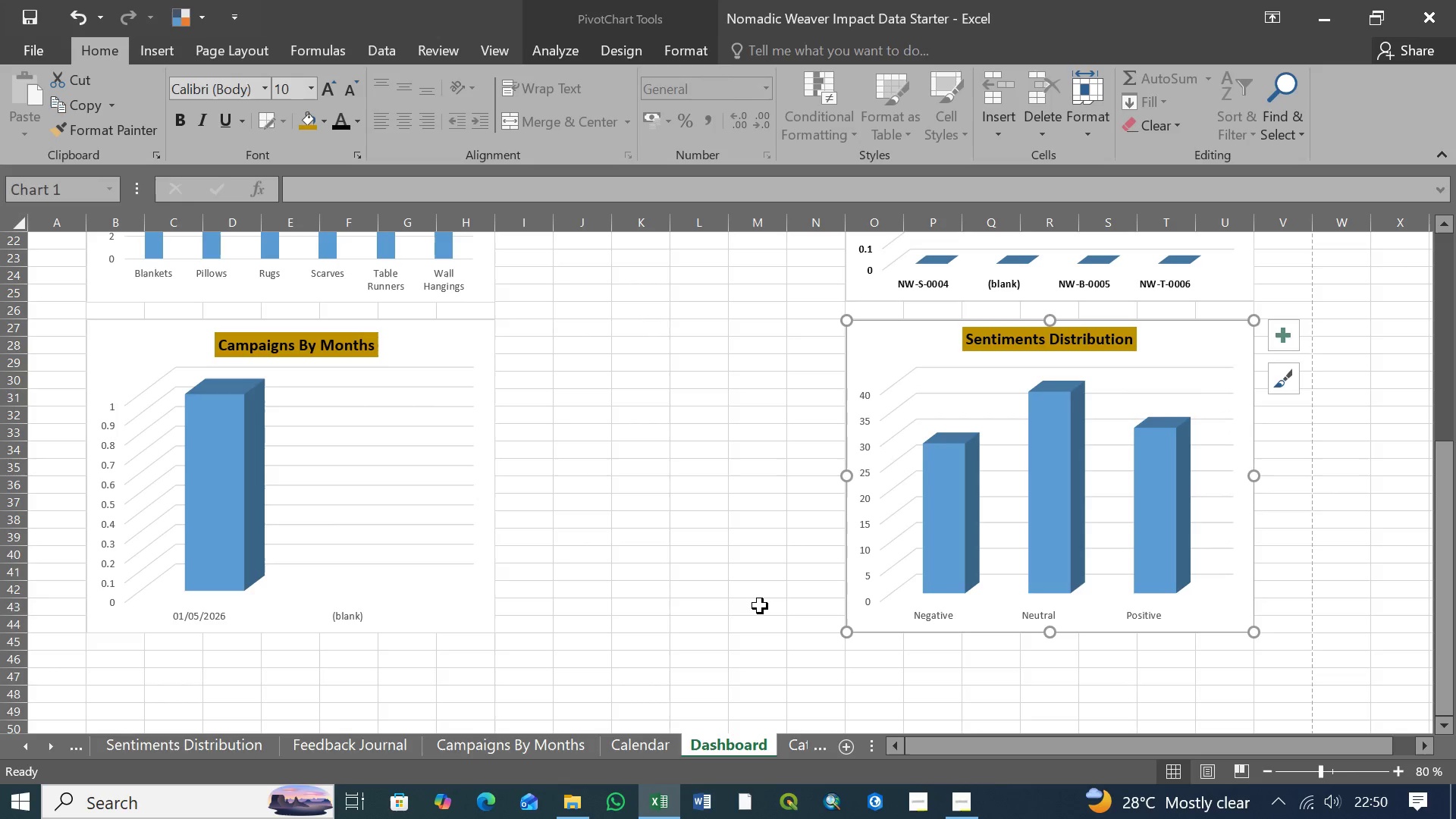 
left_click([760, 606])
 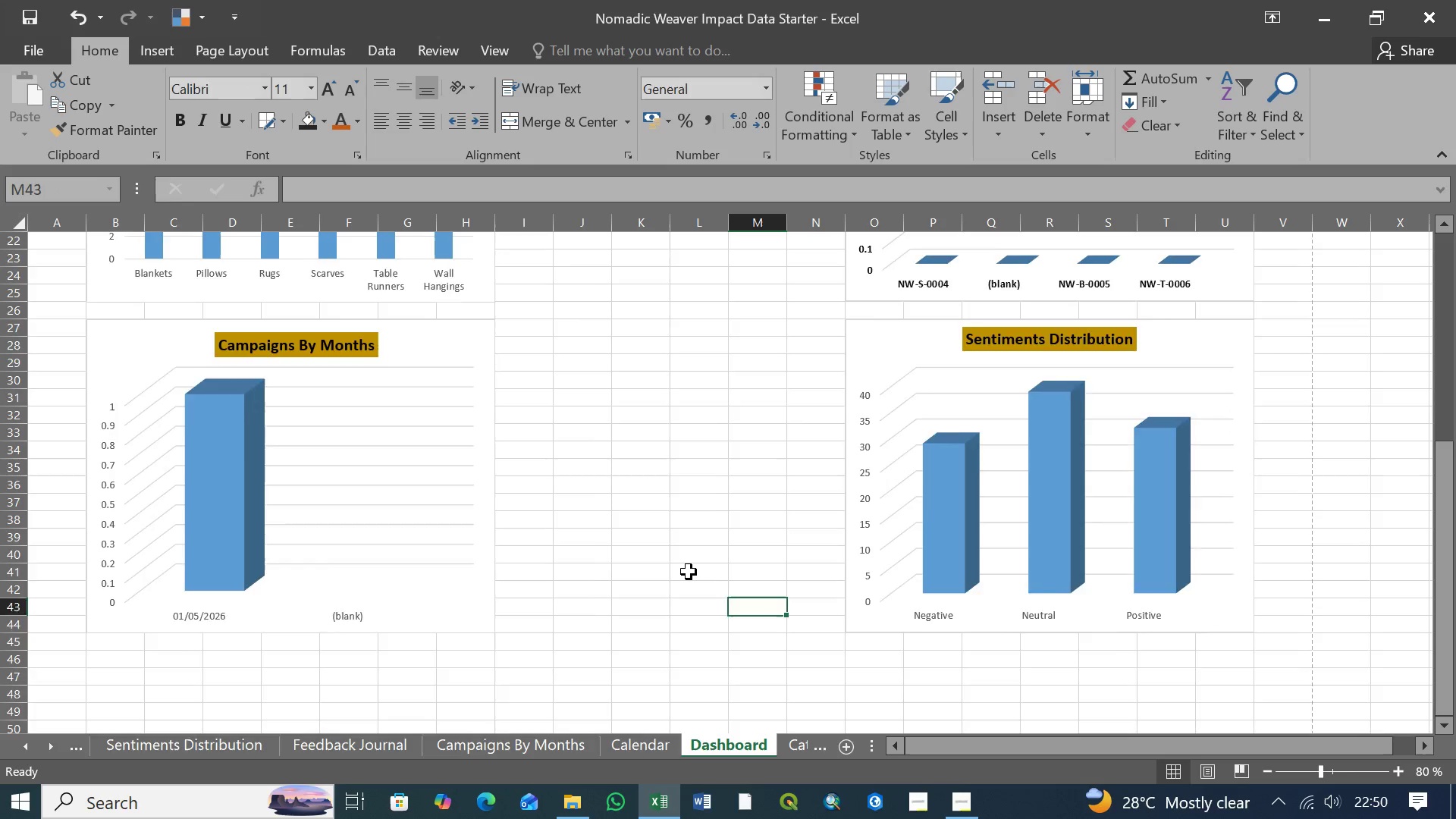 
scroll: coordinate [689, 572], scroll_direction: up, amount: 6.0
 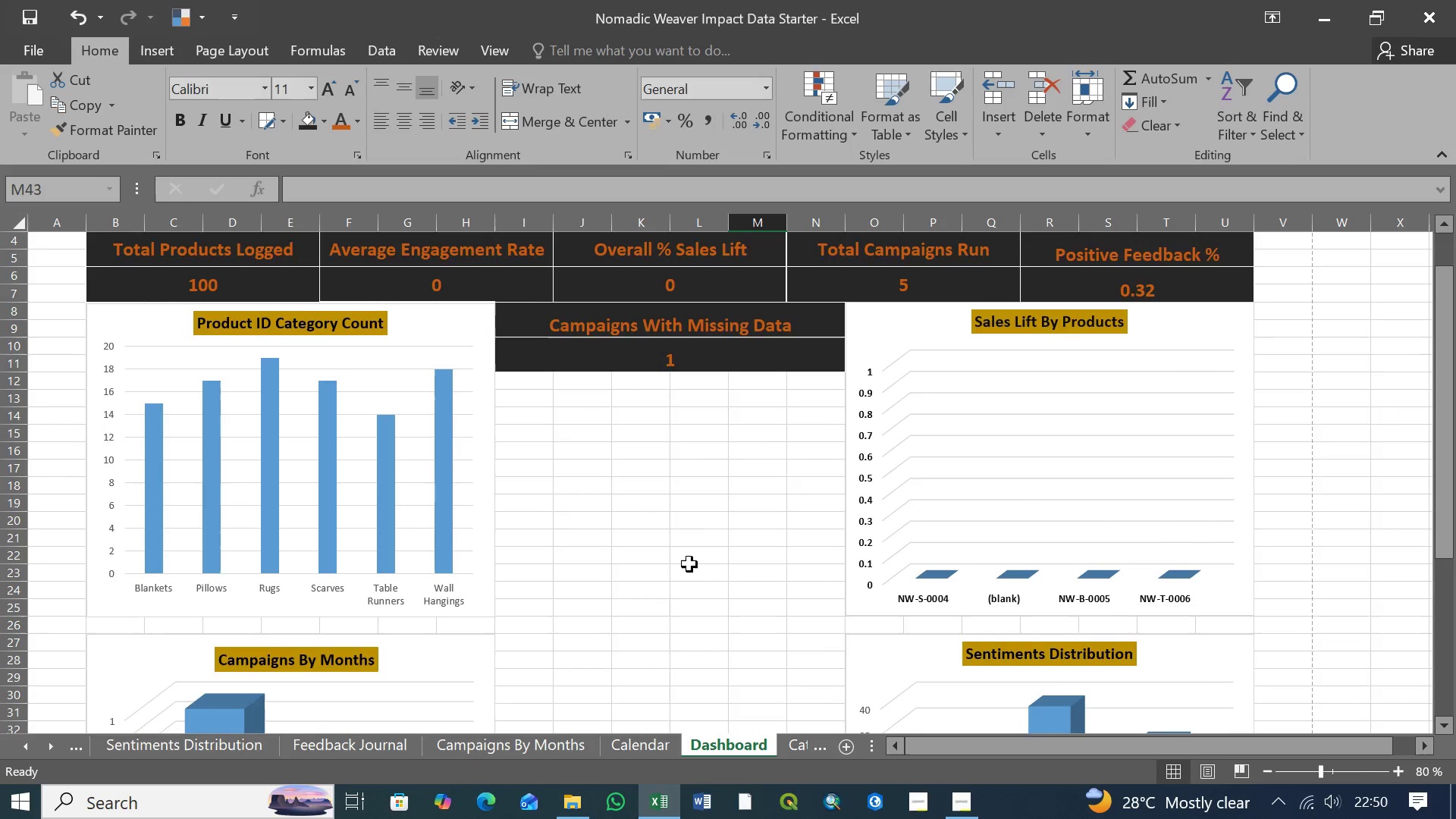 
wait(5.46)
 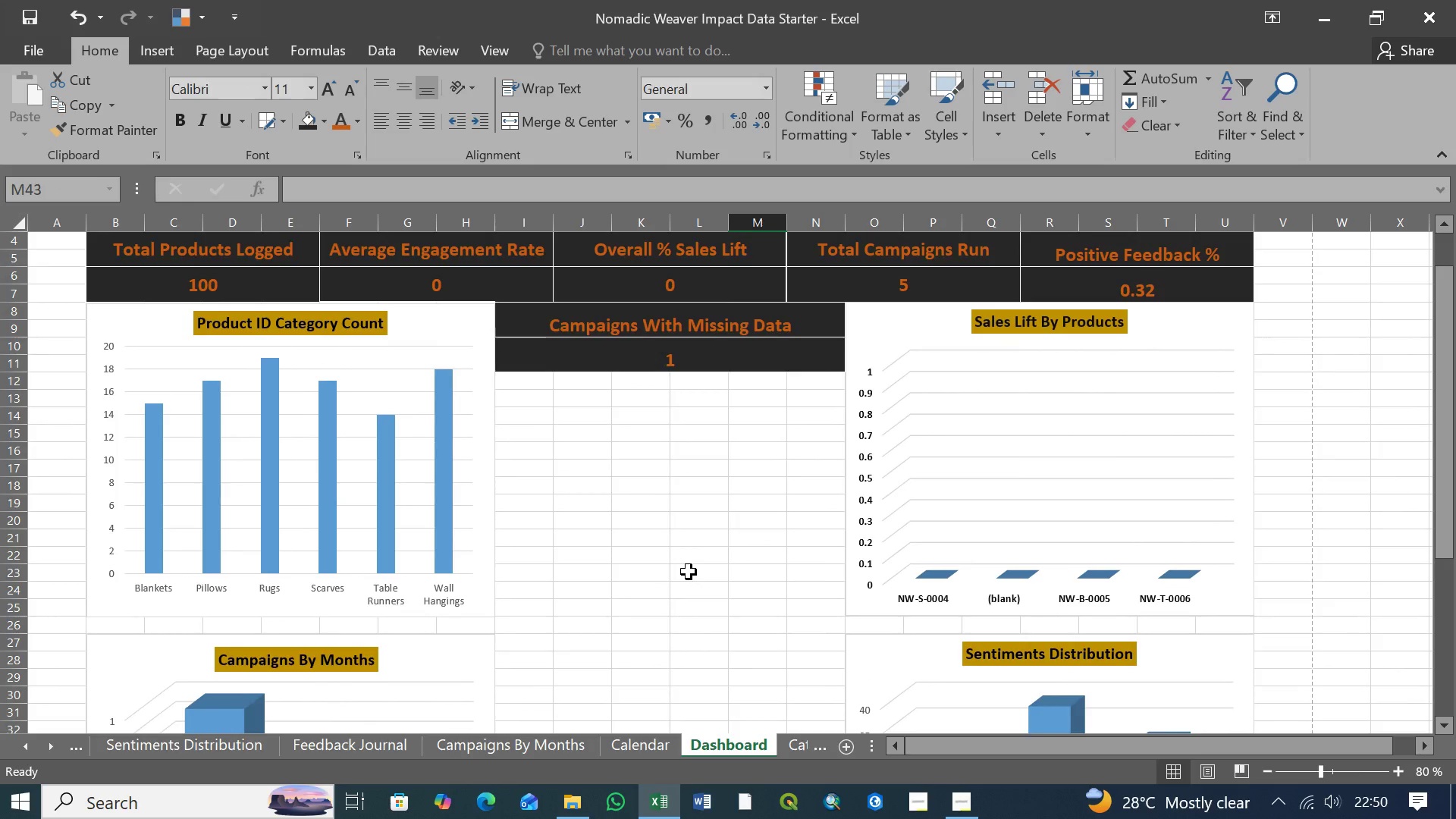 
scroll: coordinate [703, 521], scroll_direction: down, amount: 4.0
 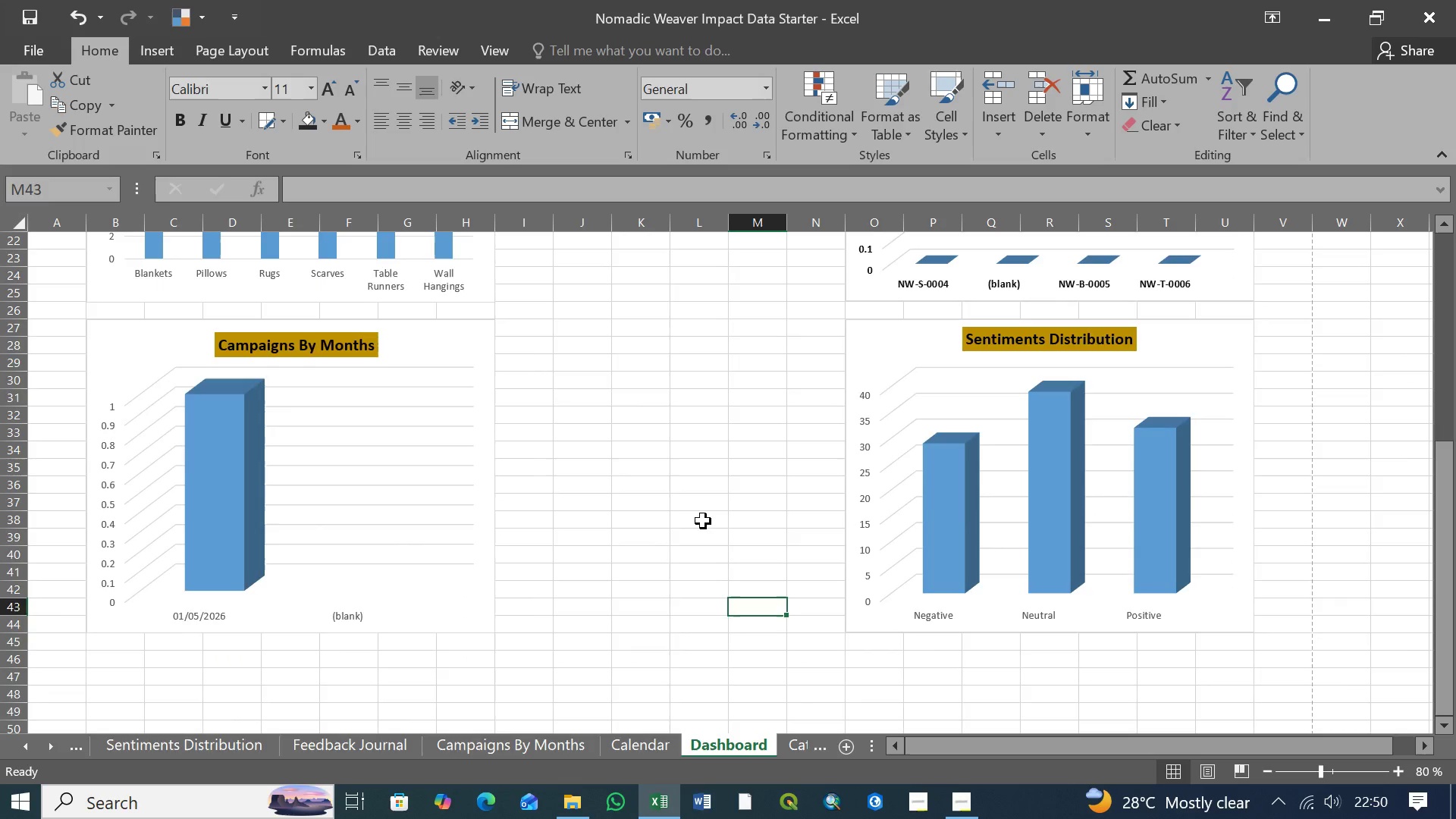 
scroll: coordinate [703, 521], scroll_direction: up, amount: 16.0
 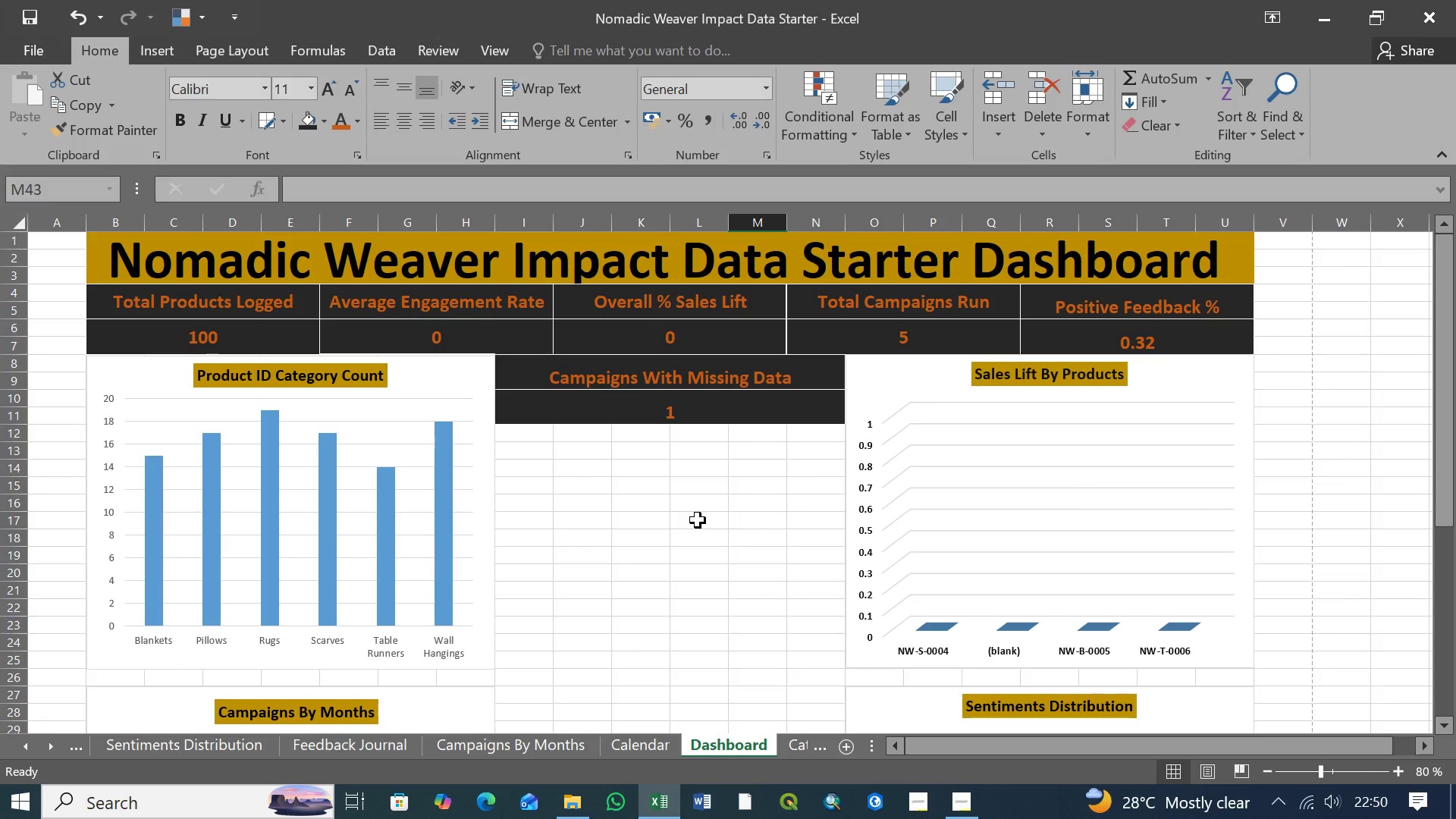 
wait(7.56)
 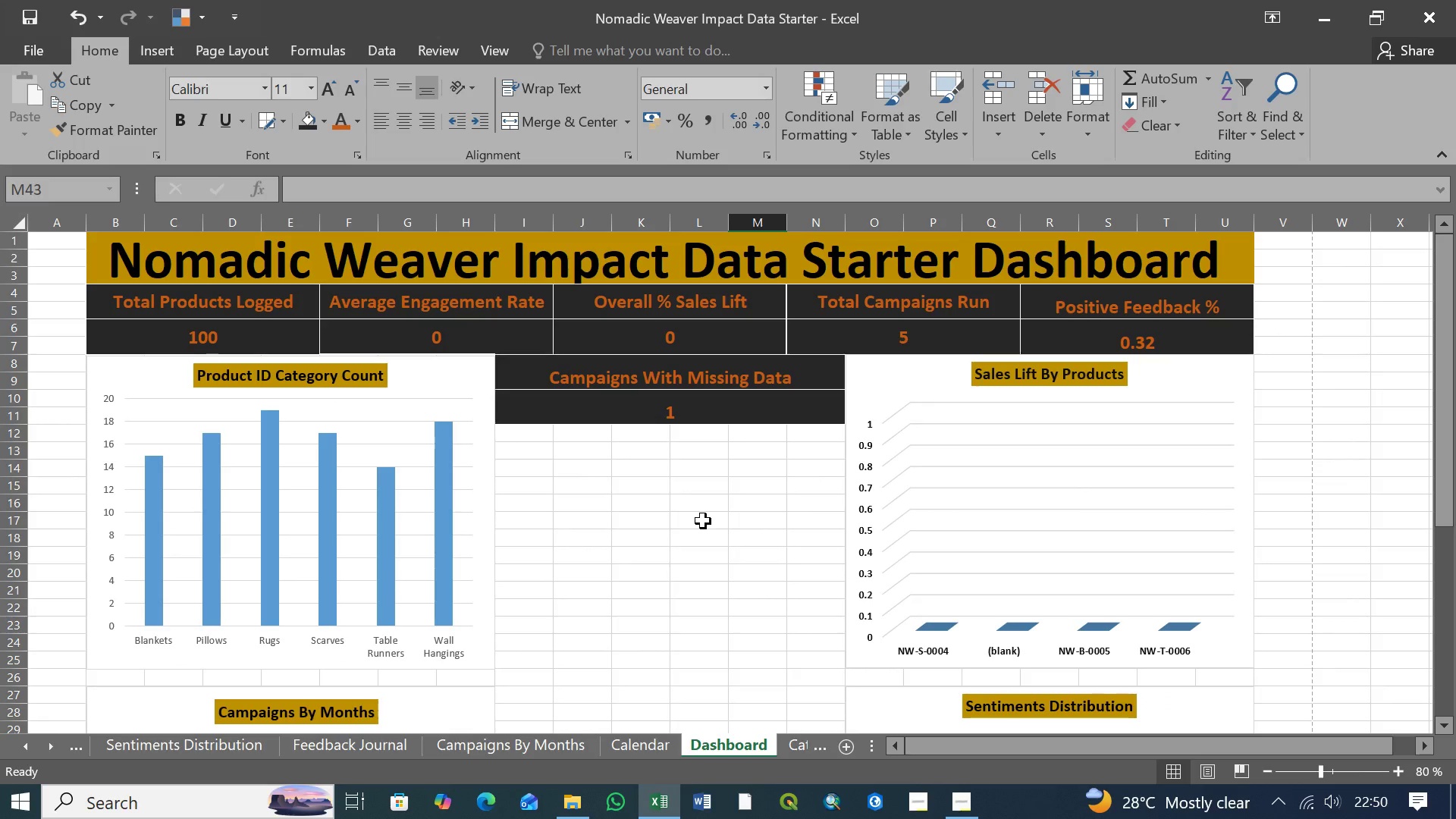 
left_click([962, 797])